 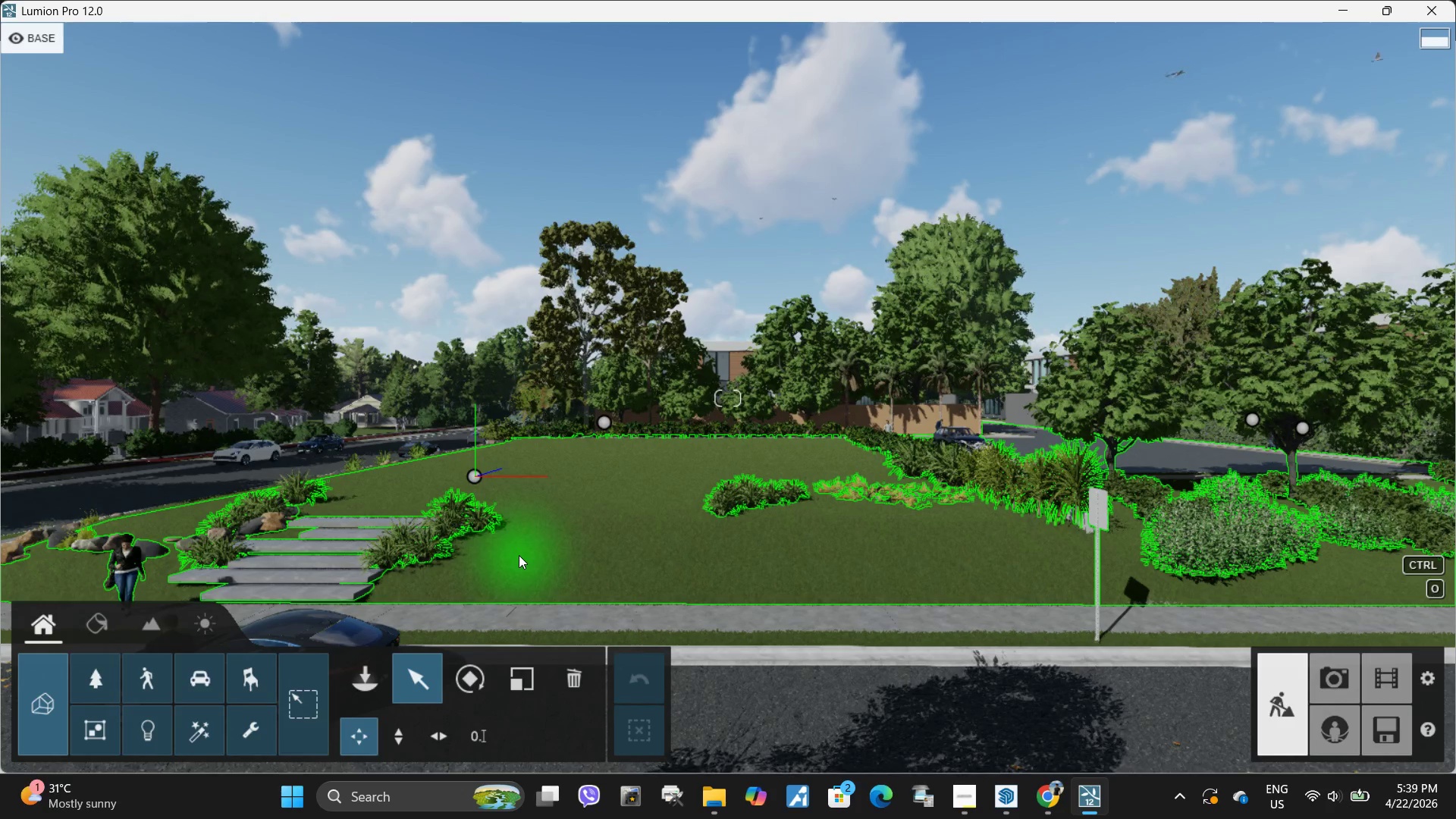 
left_click([367, 679])
 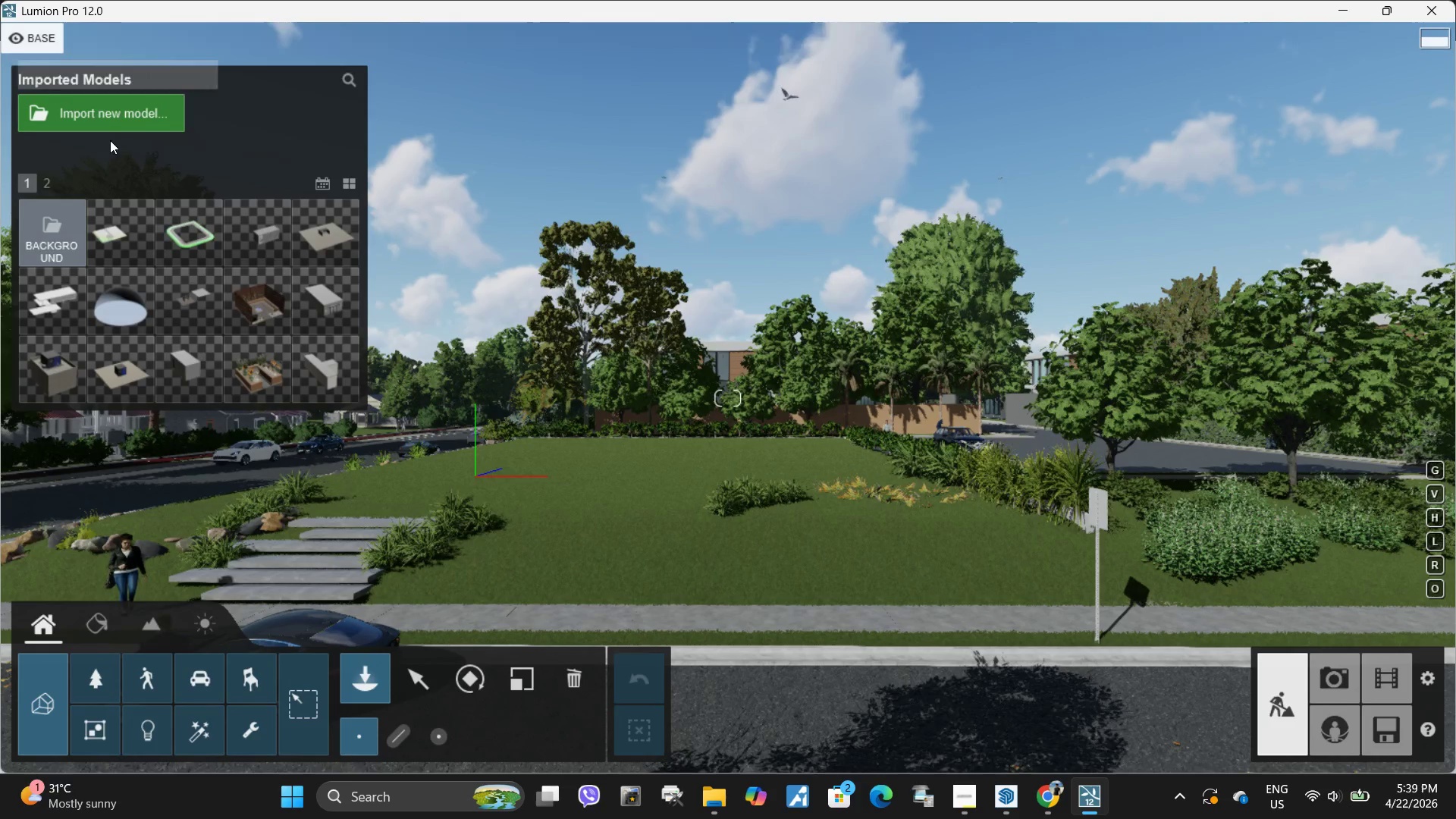 
left_click([118, 113])
 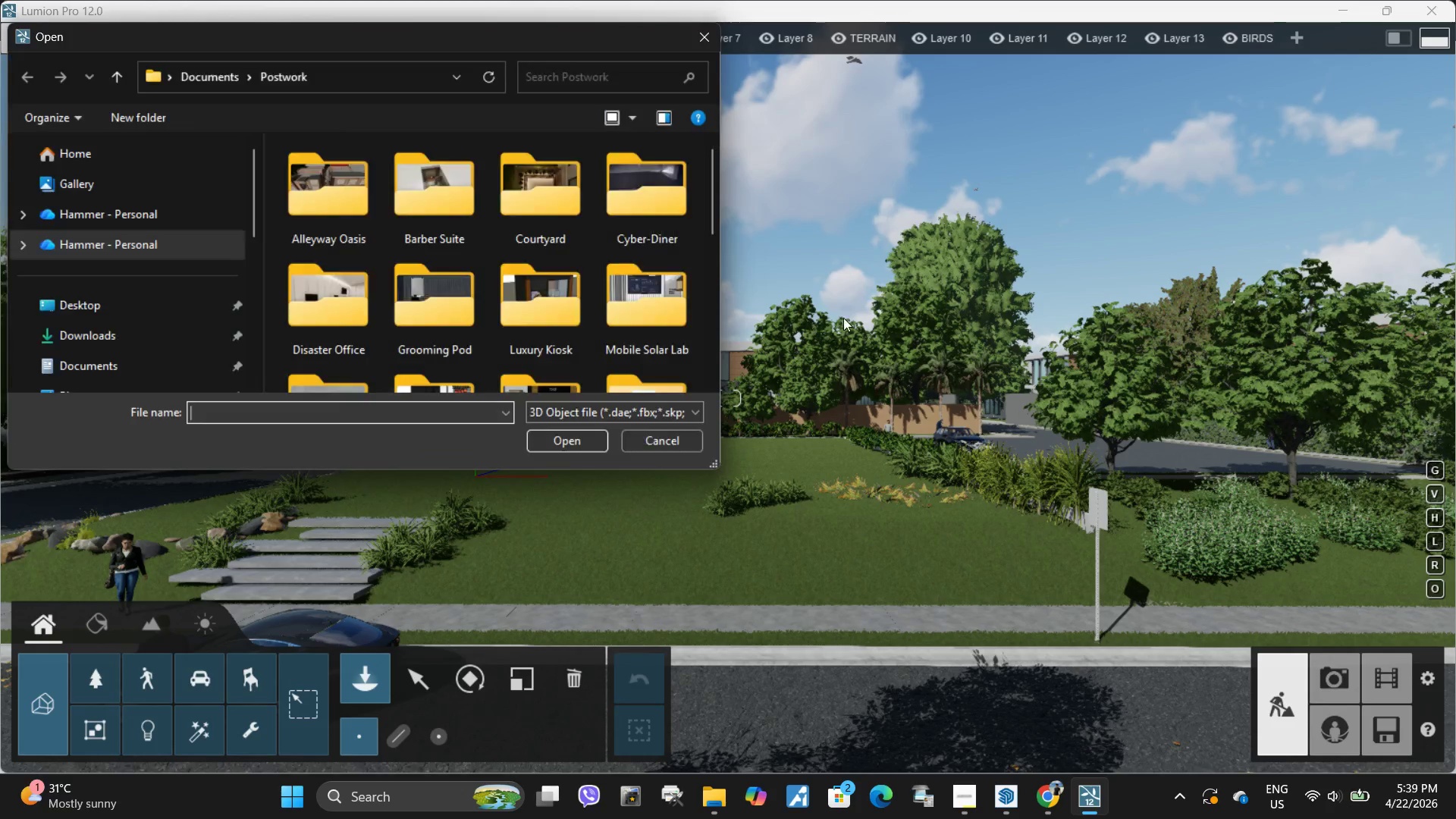 
left_click([544, 353])
 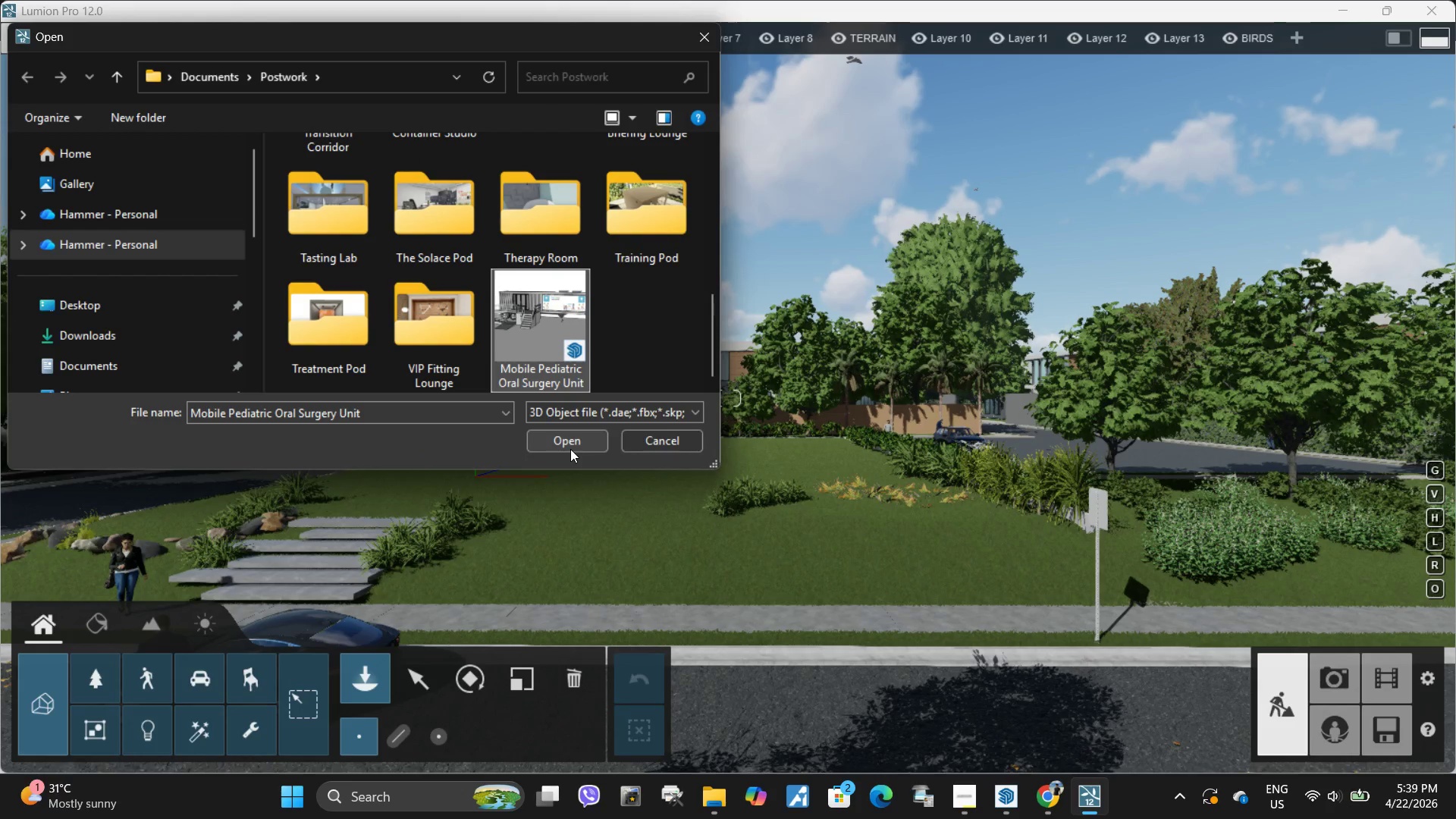 
scroll: coordinate [545, 286], scroll_direction: down, amount: 11.0
 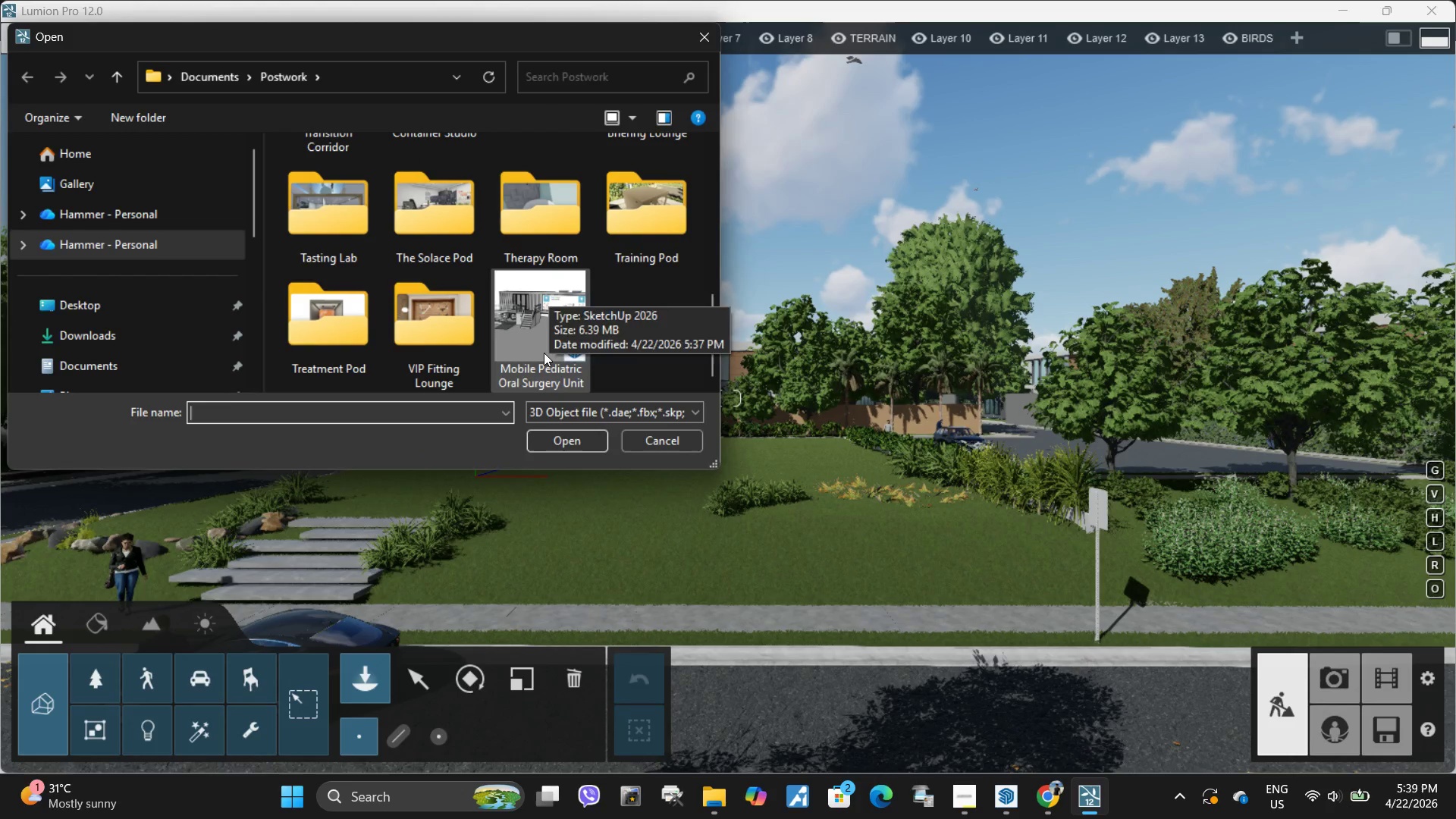 
left_click([570, 445])
 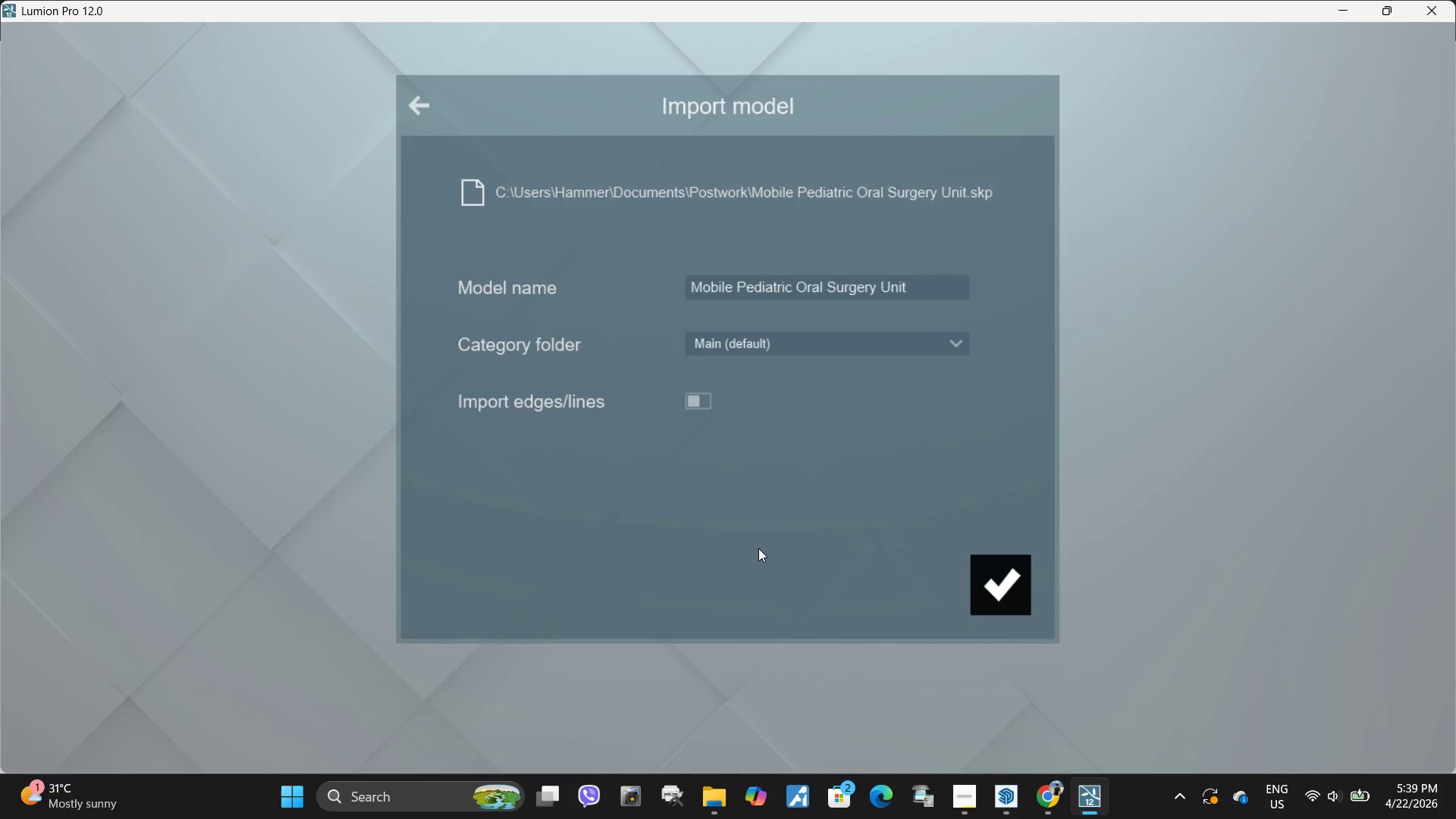 
wait(6.27)
 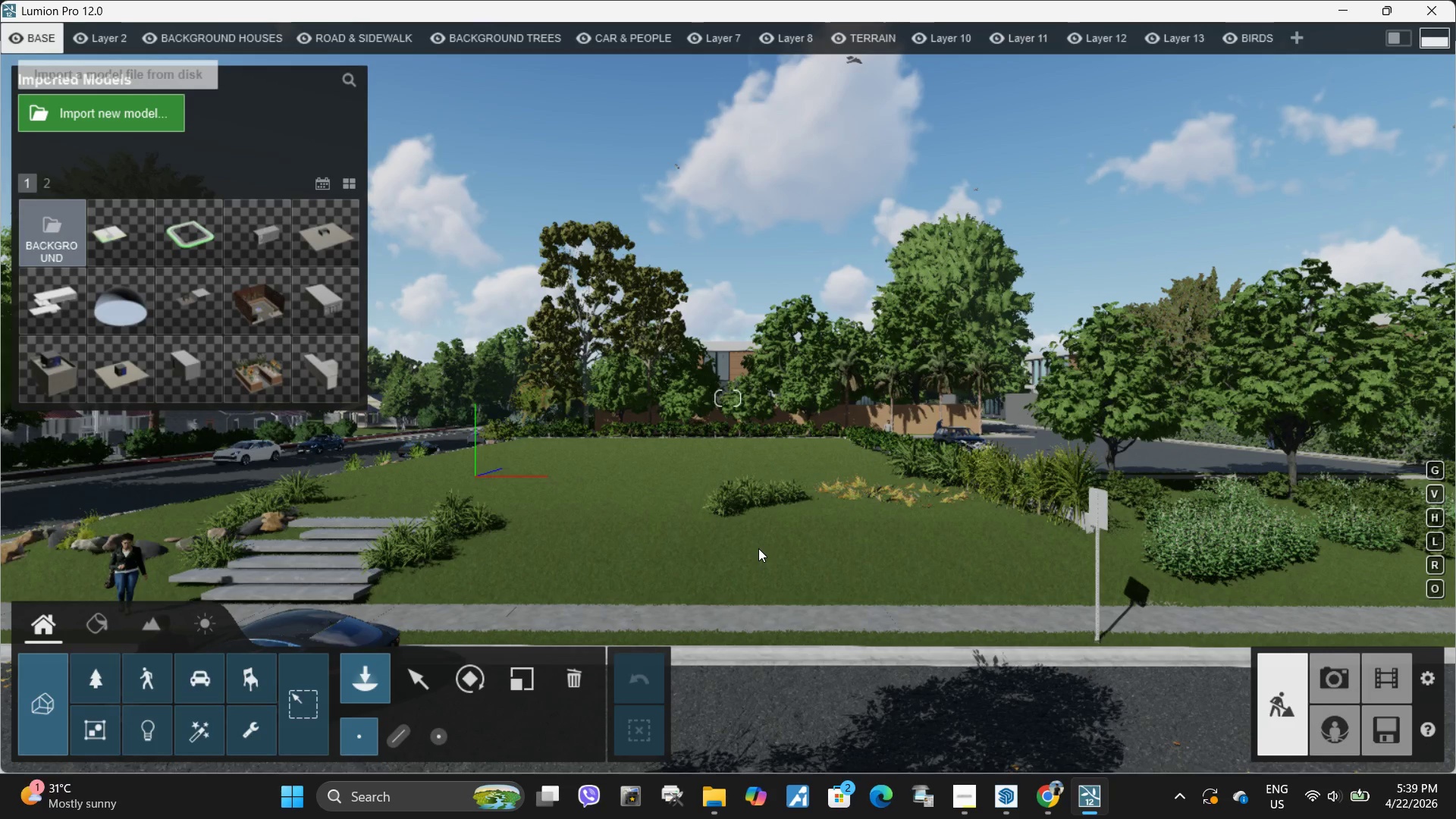 
left_click([978, 582])
 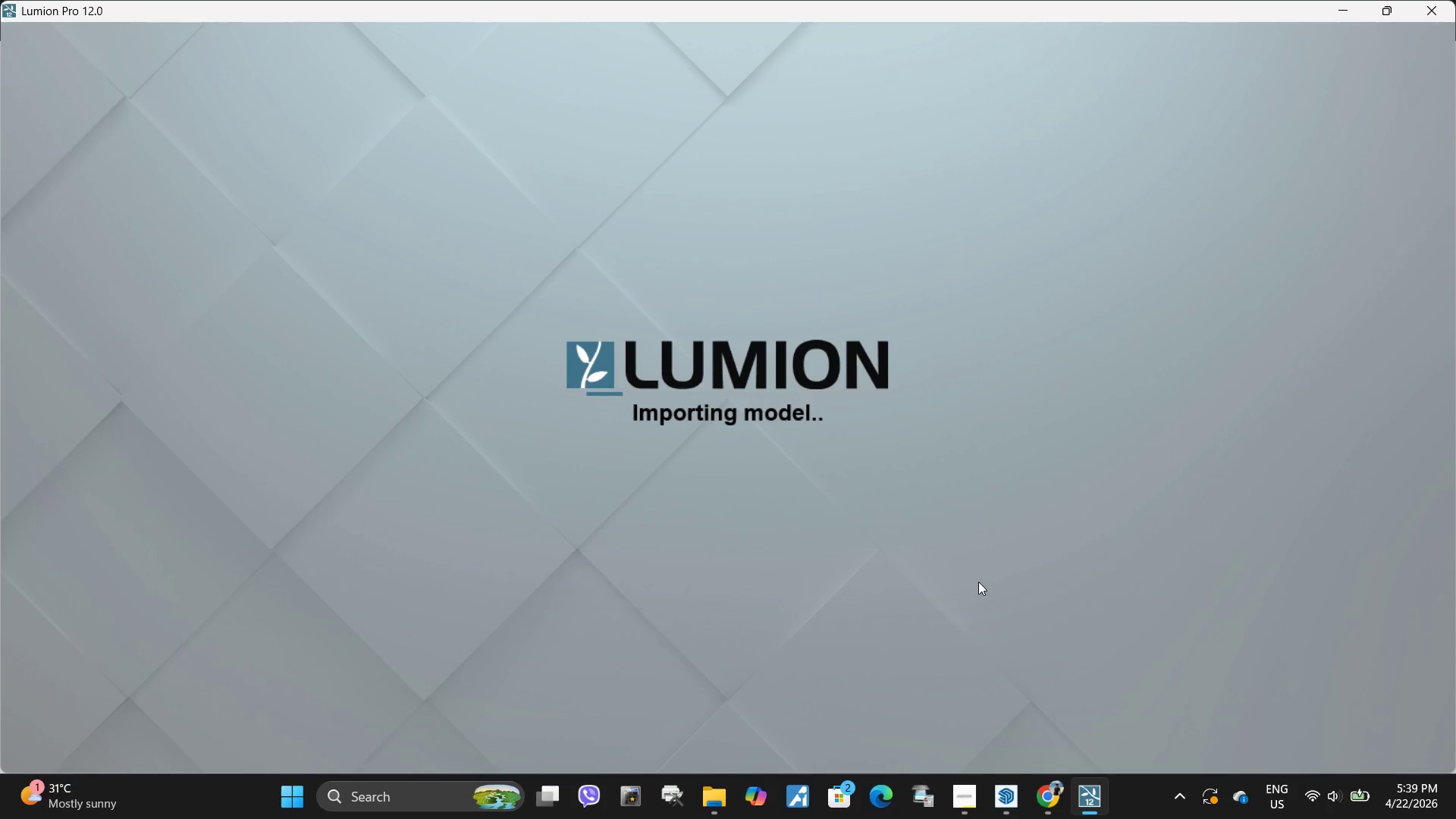 
wait(9.78)
 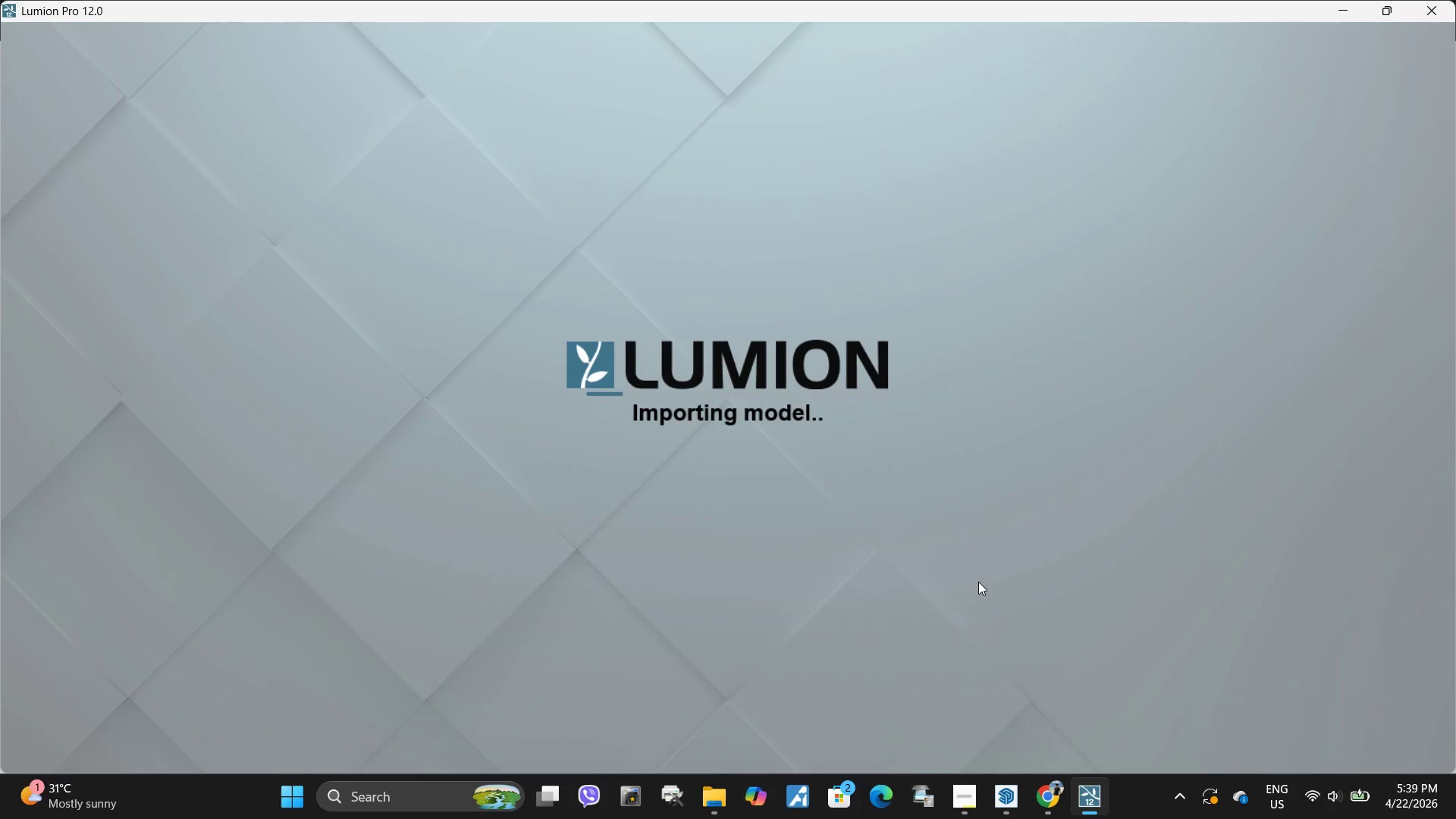 
hold_key(key=A, duration=0.47)
 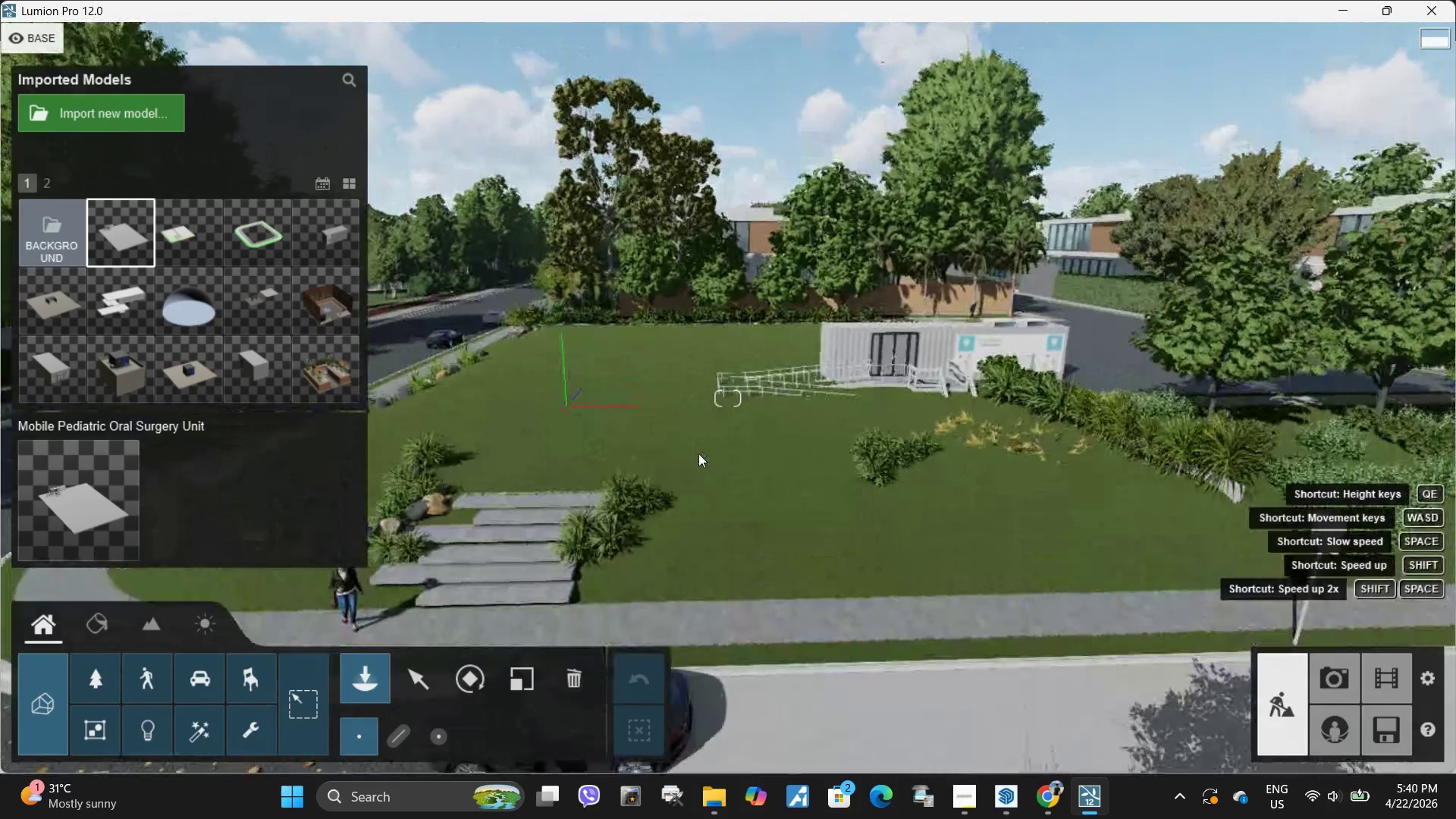 
hold_key(key=Q, duration=0.8)
 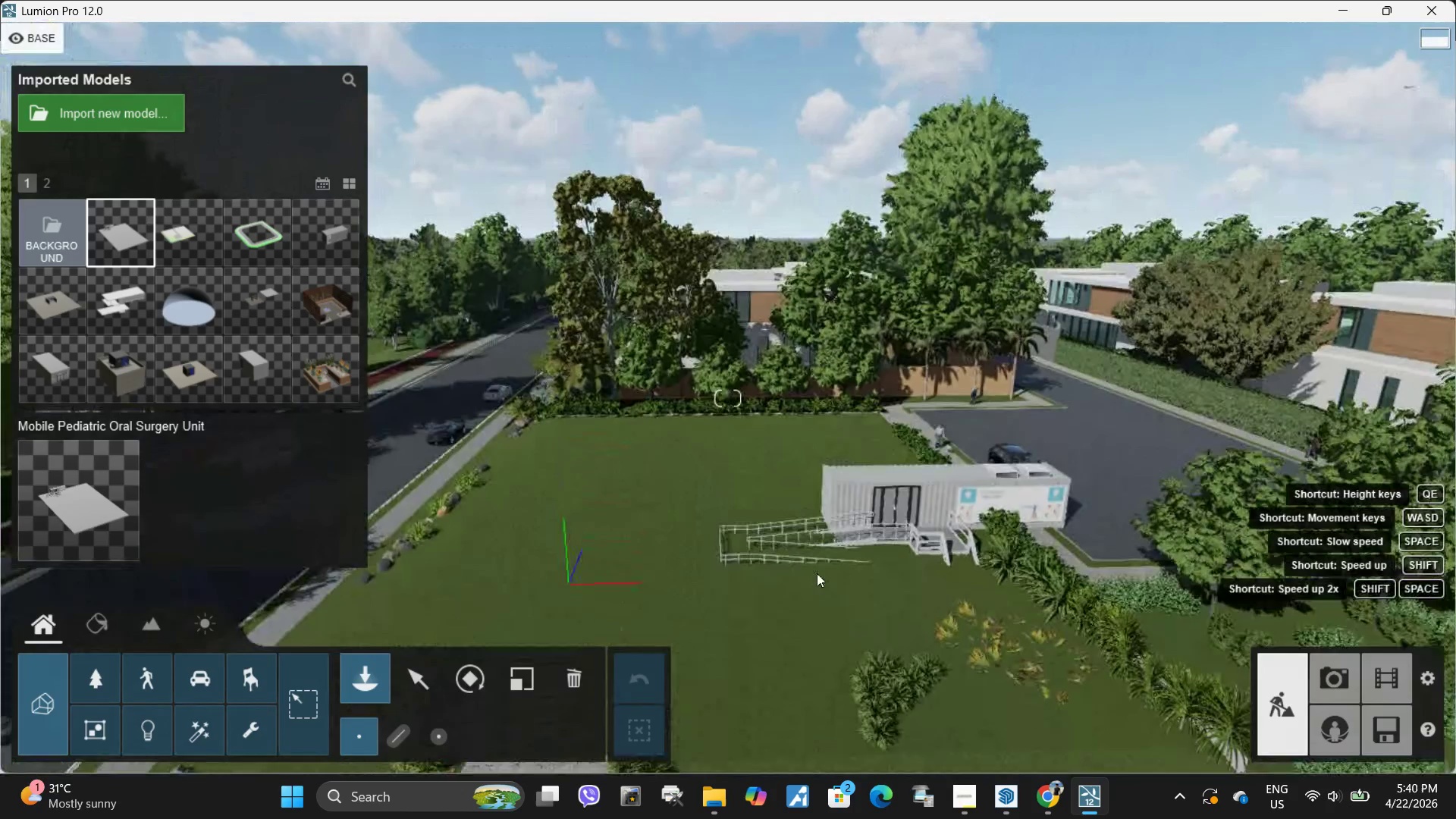 
type(Aa)
 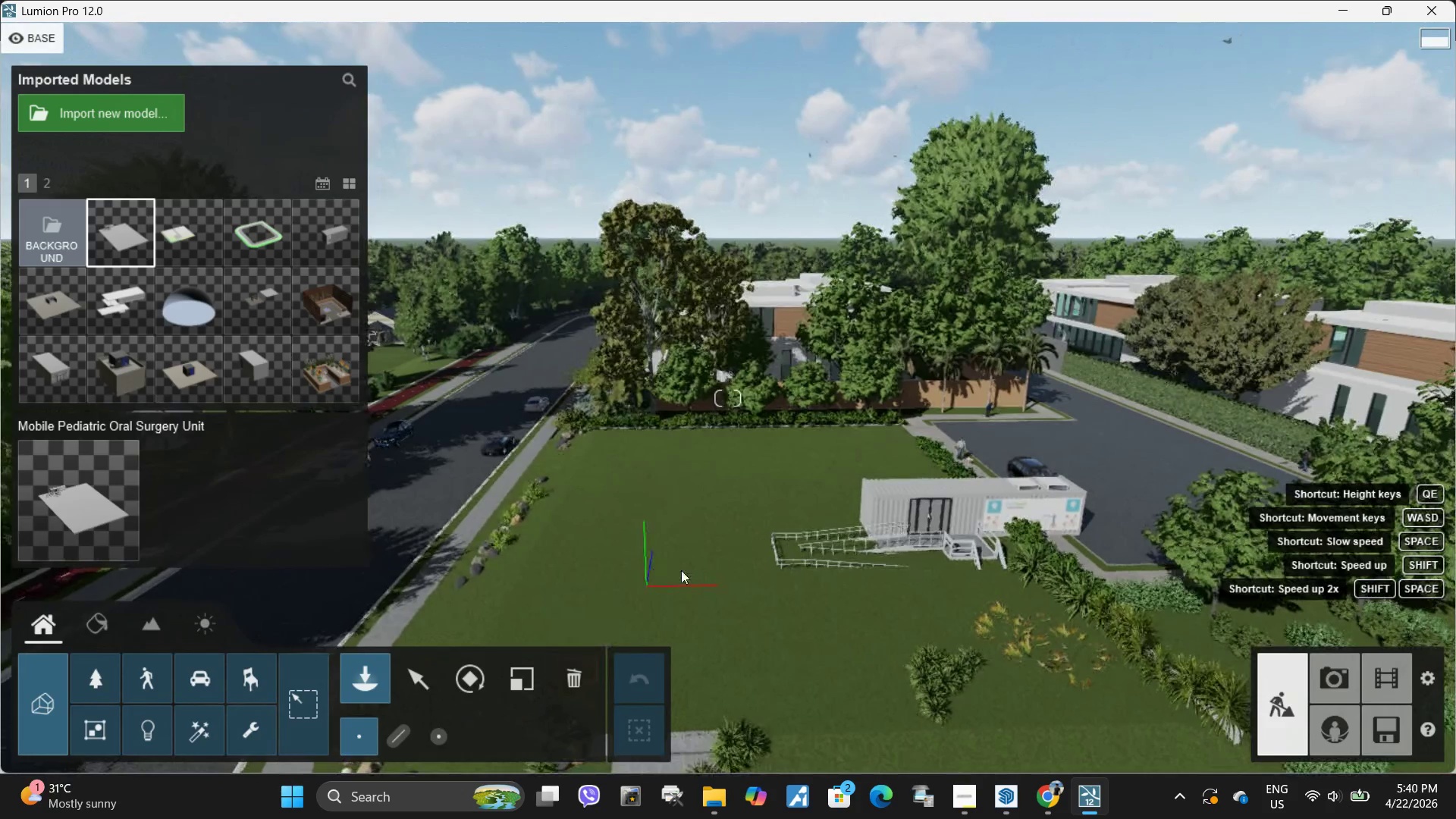 
hold_key(key=S, duration=0.66)
 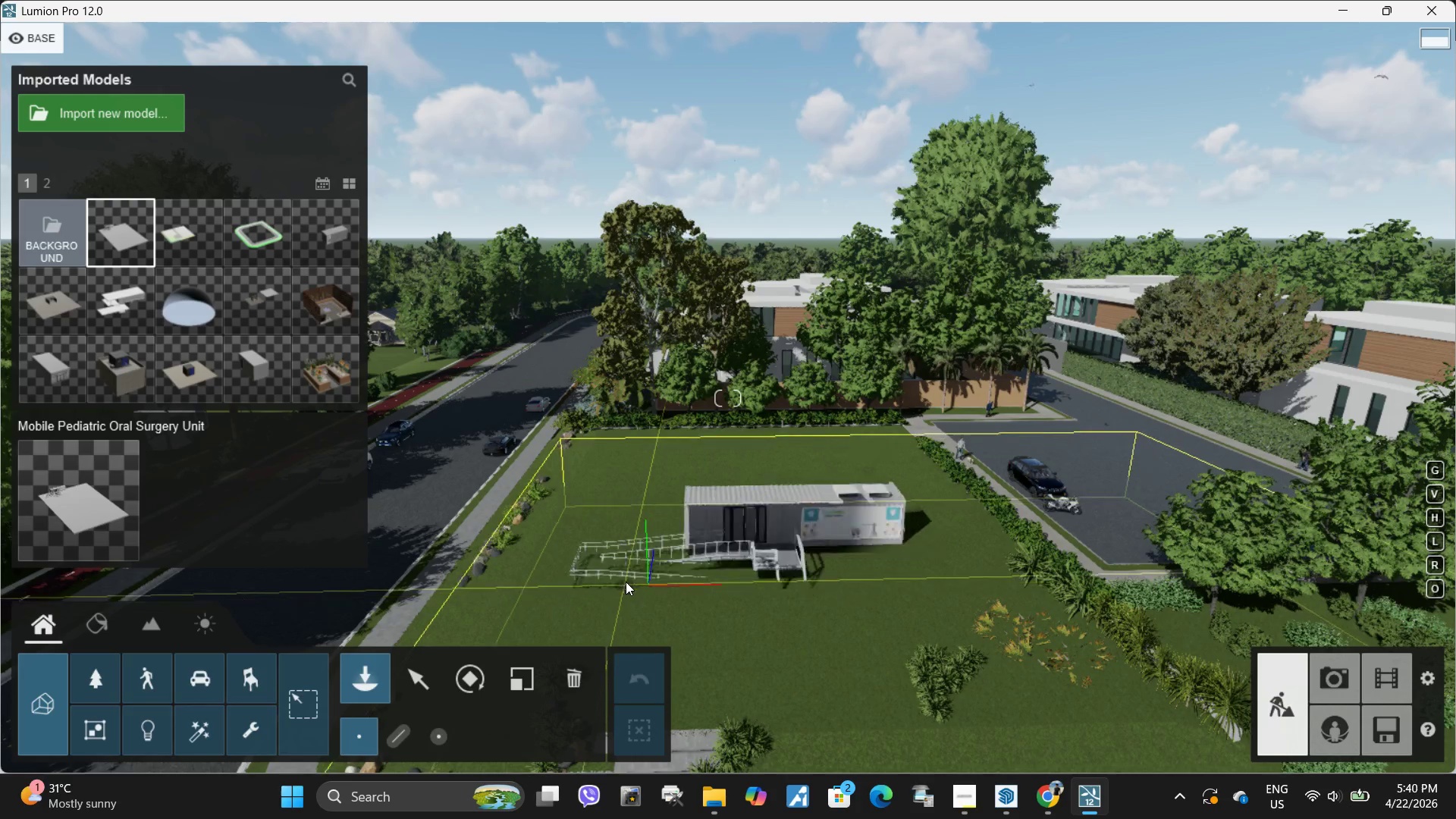 
left_click([617, 593])
 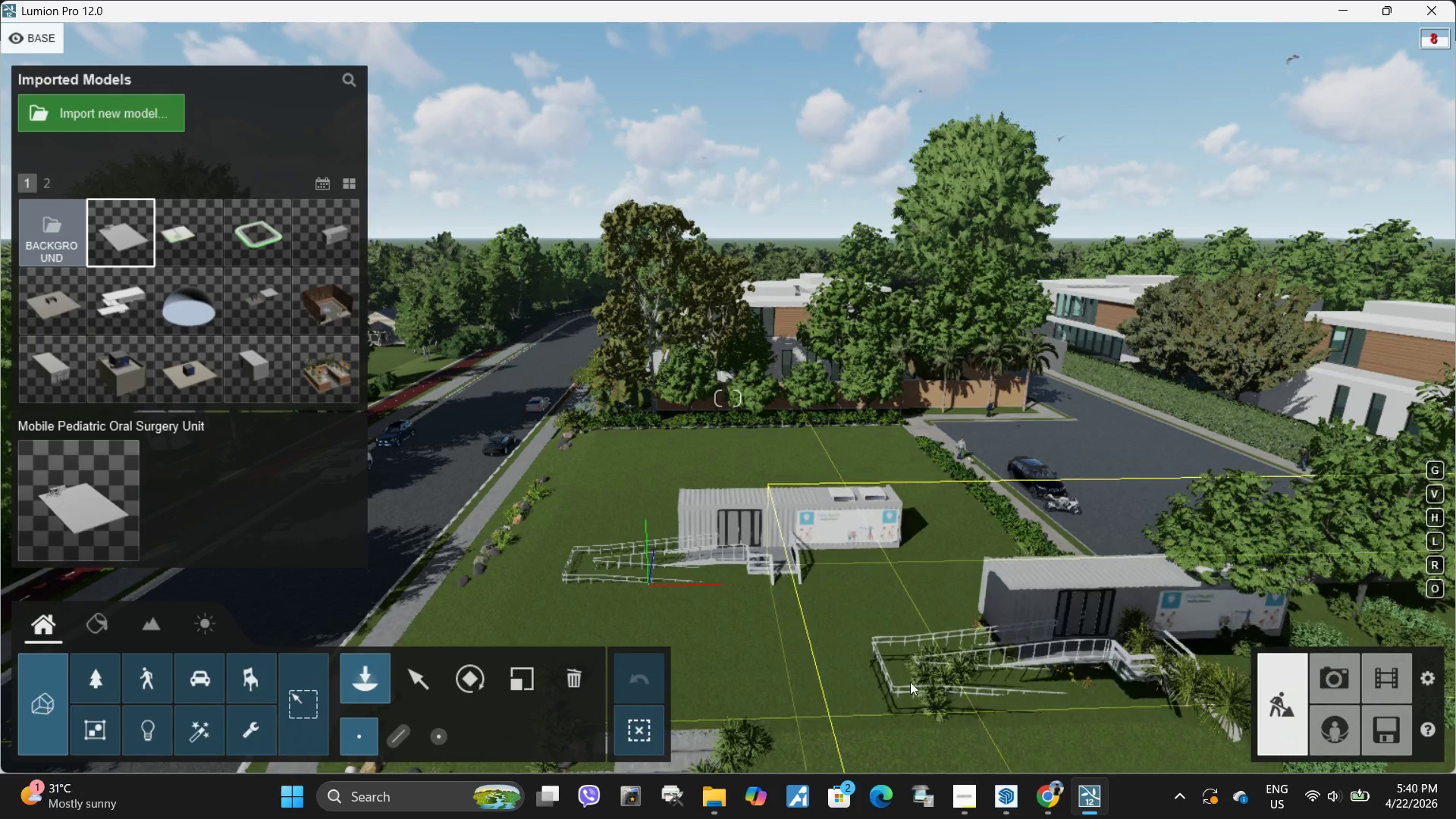 
key(Space)
 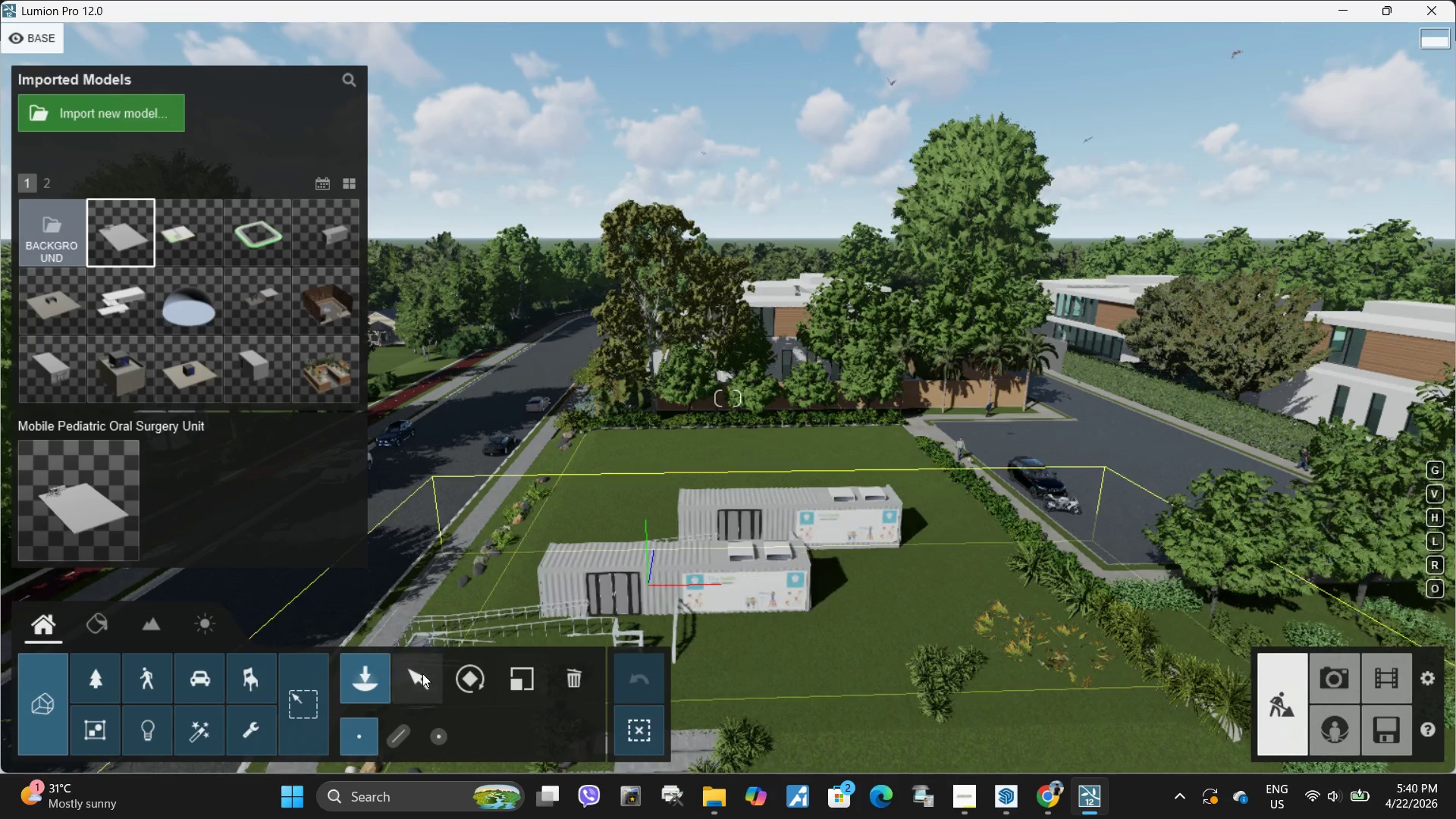 
left_click([422, 673])
 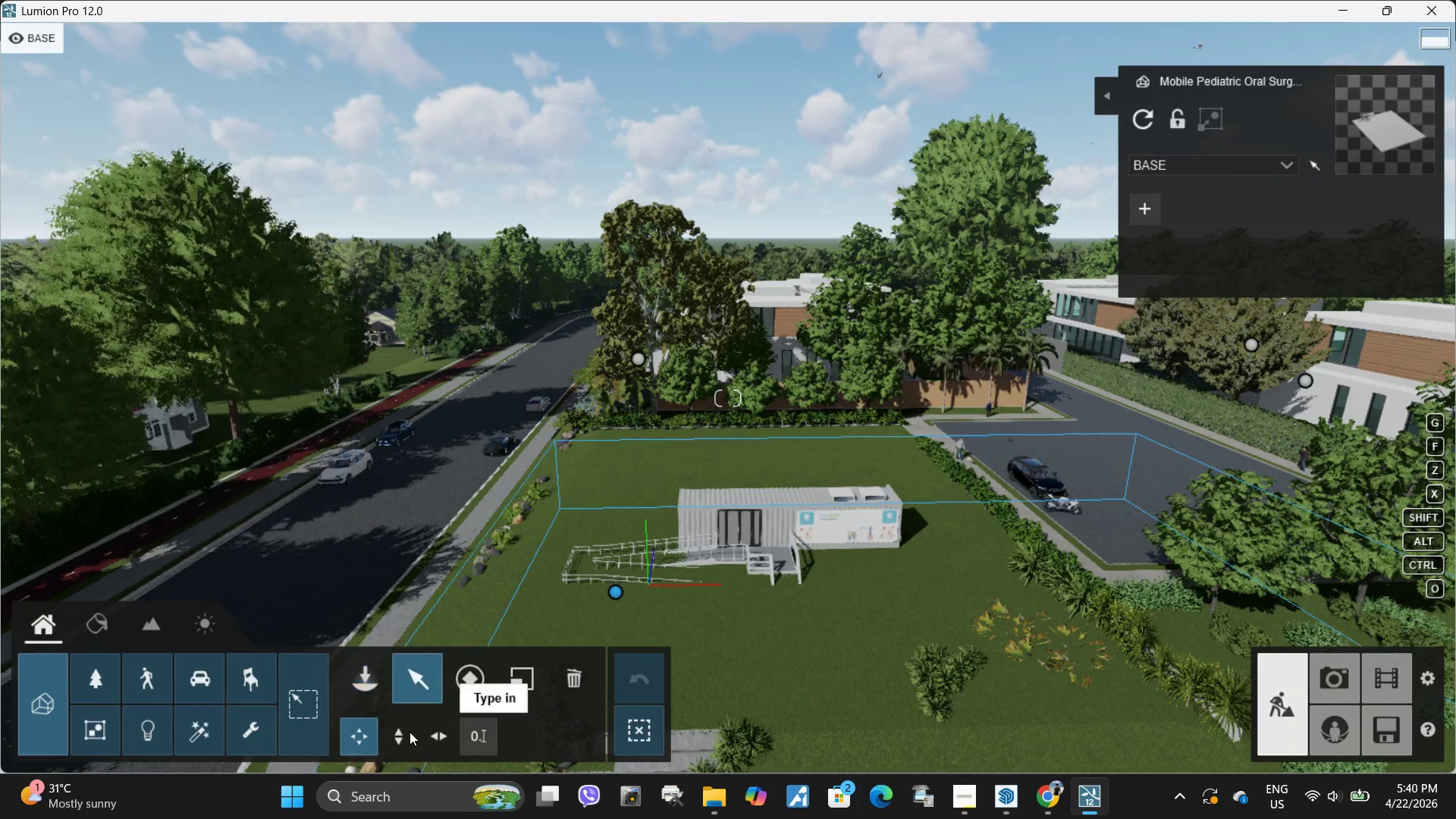 
left_click([402, 735])
 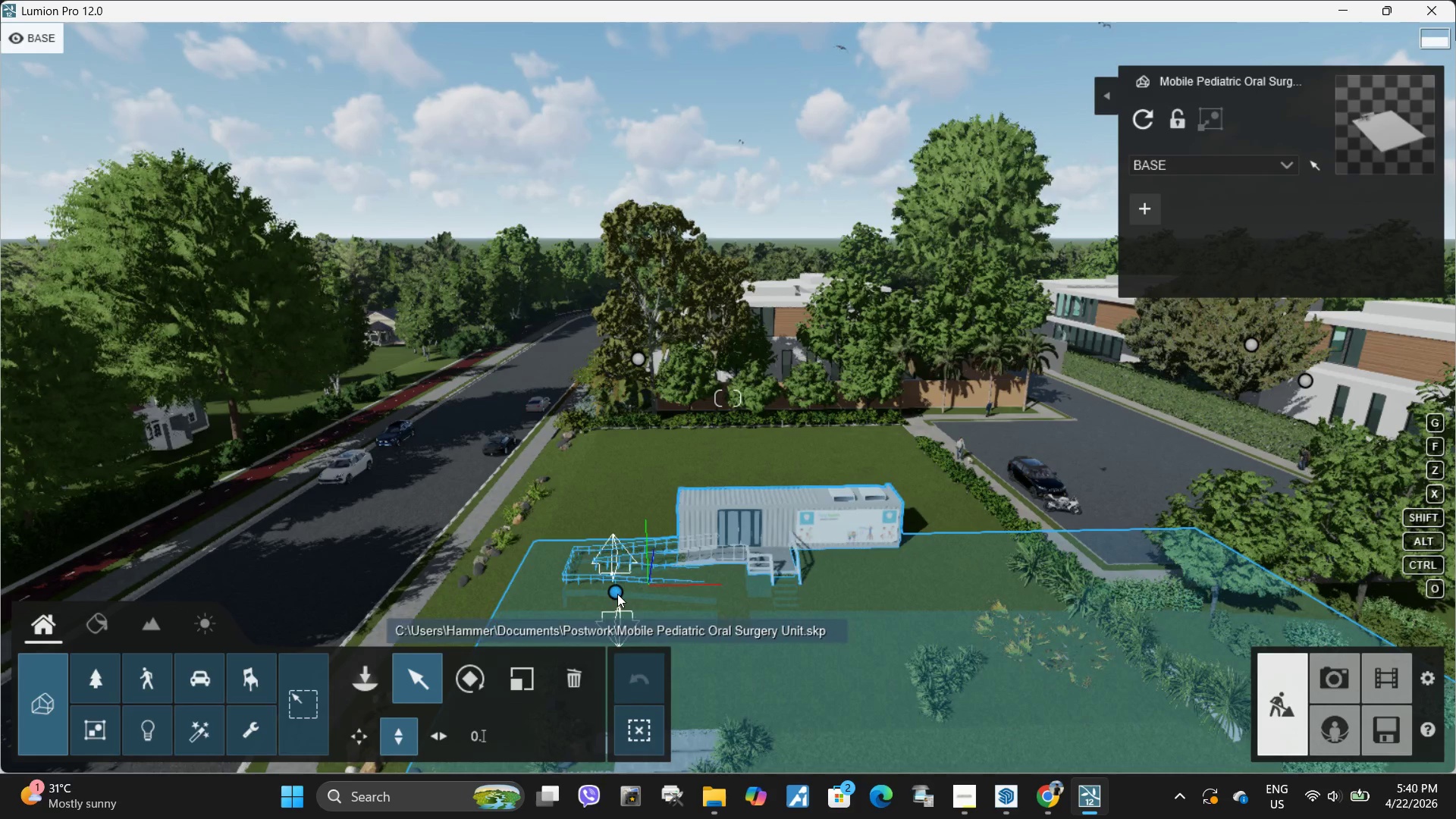 
left_click_drag(start_coordinate=[617, 594], to_coordinate=[629, 507])
 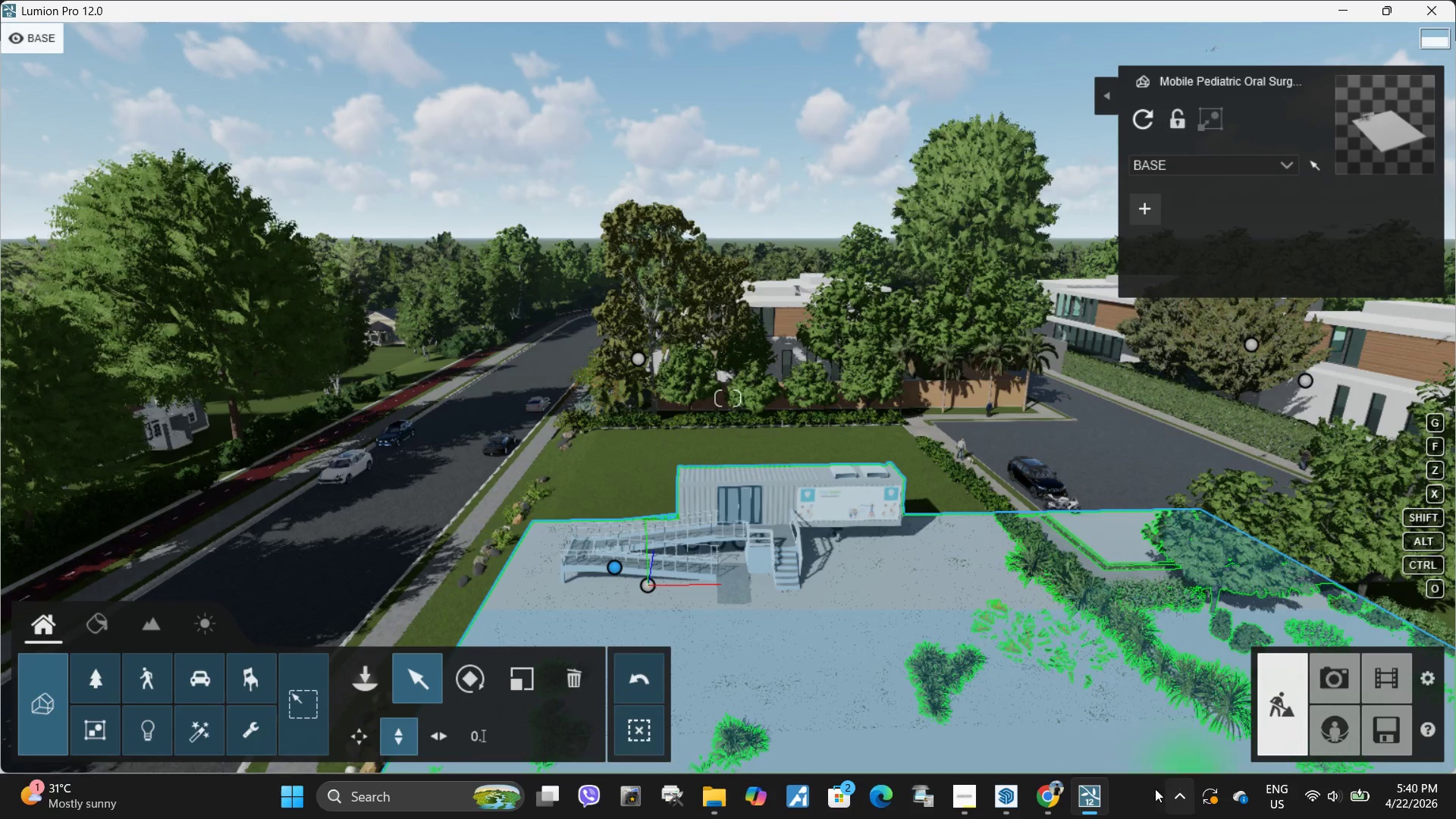 
left_click([1007, 797])
 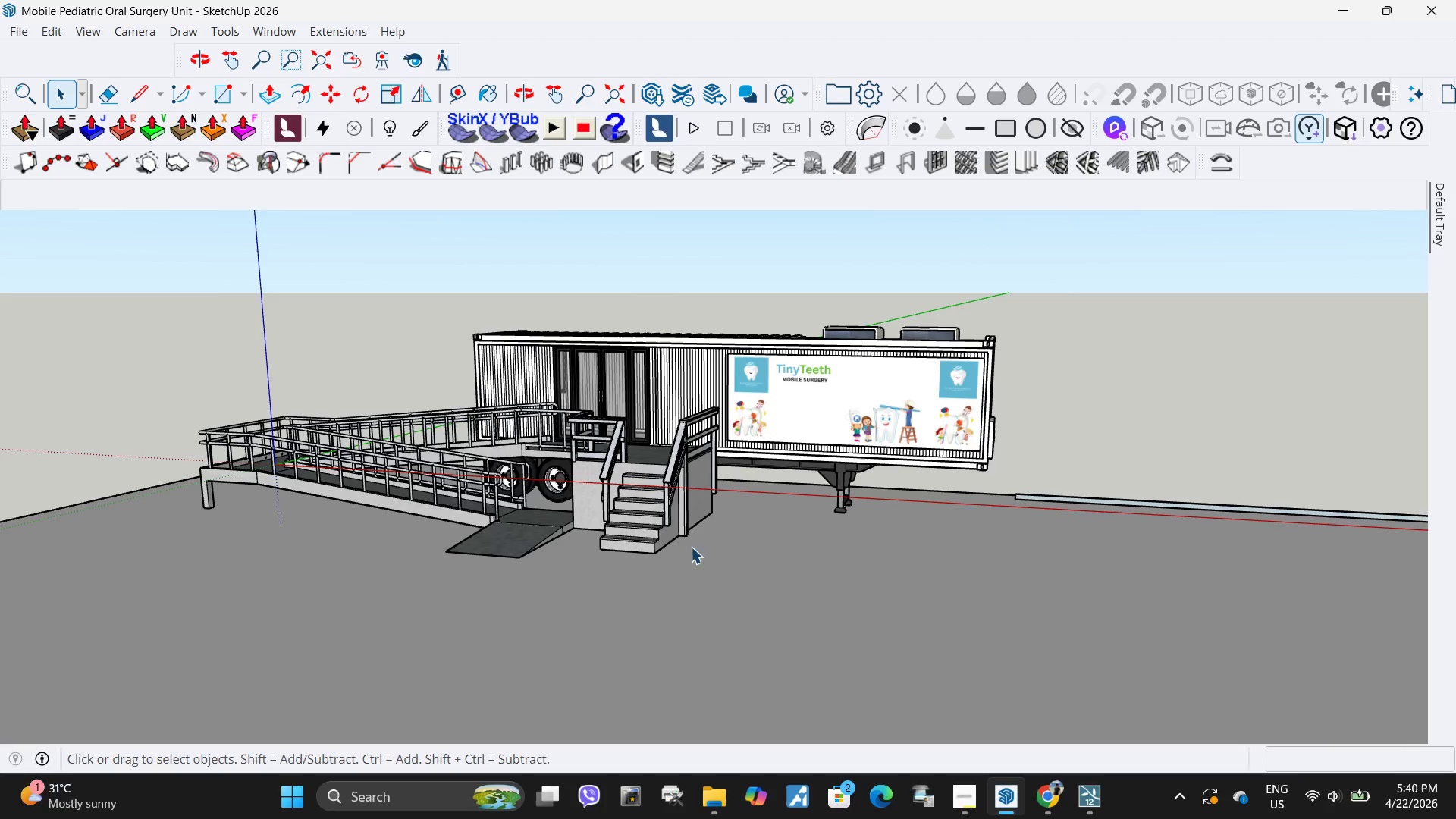 
key(Space)
 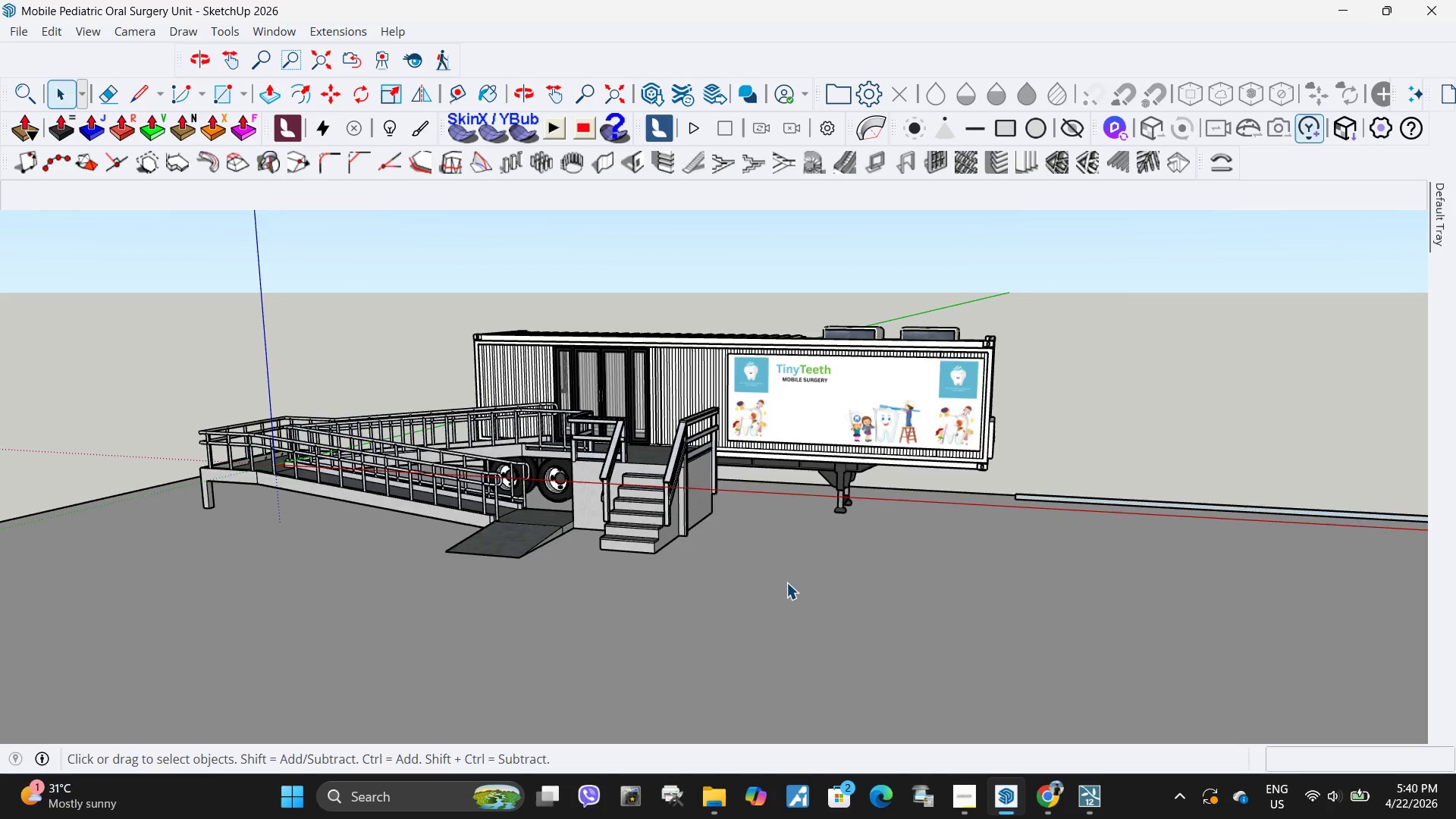 
left_click([786, 582])
 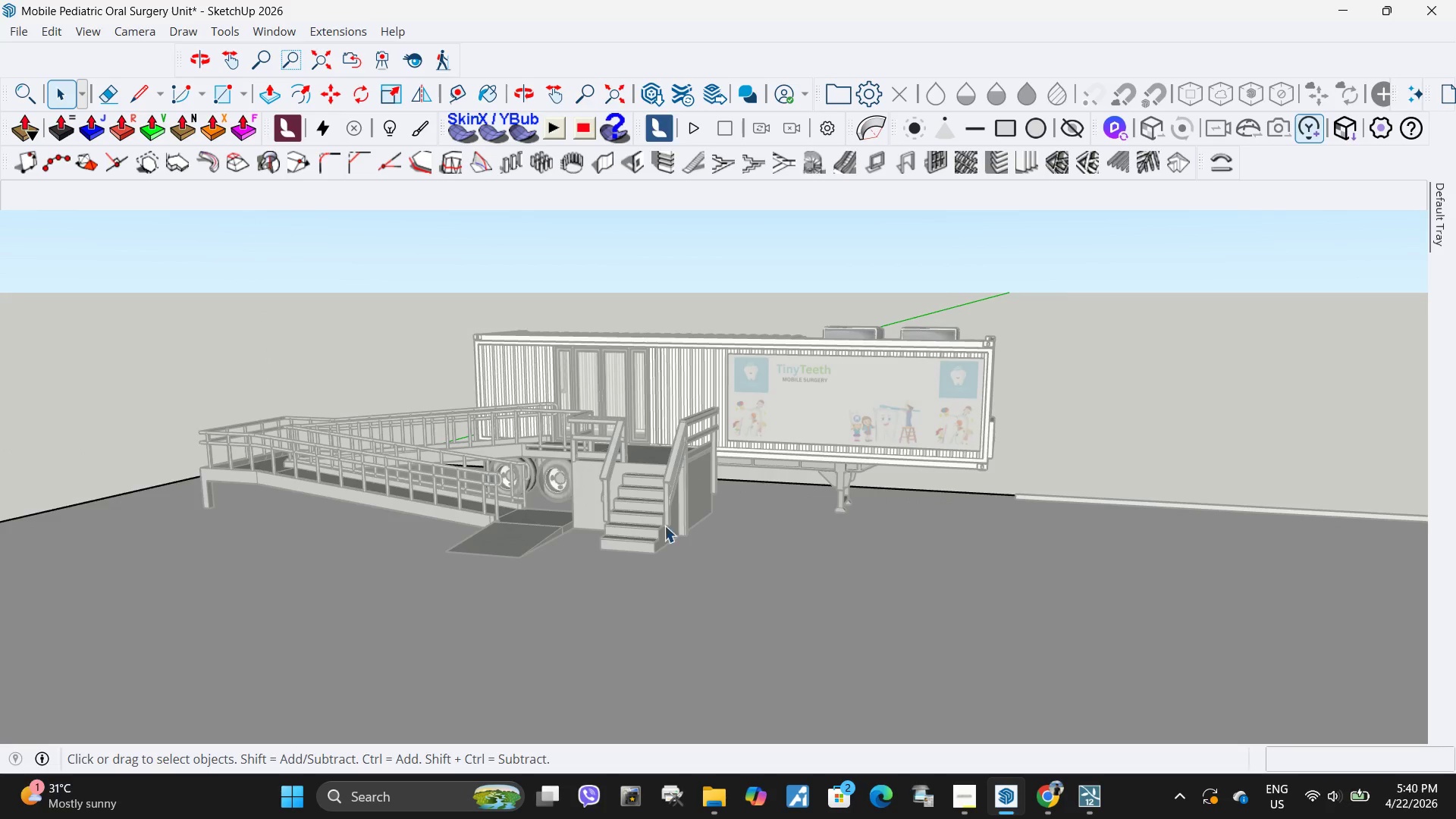 
left_click([810, 619])
 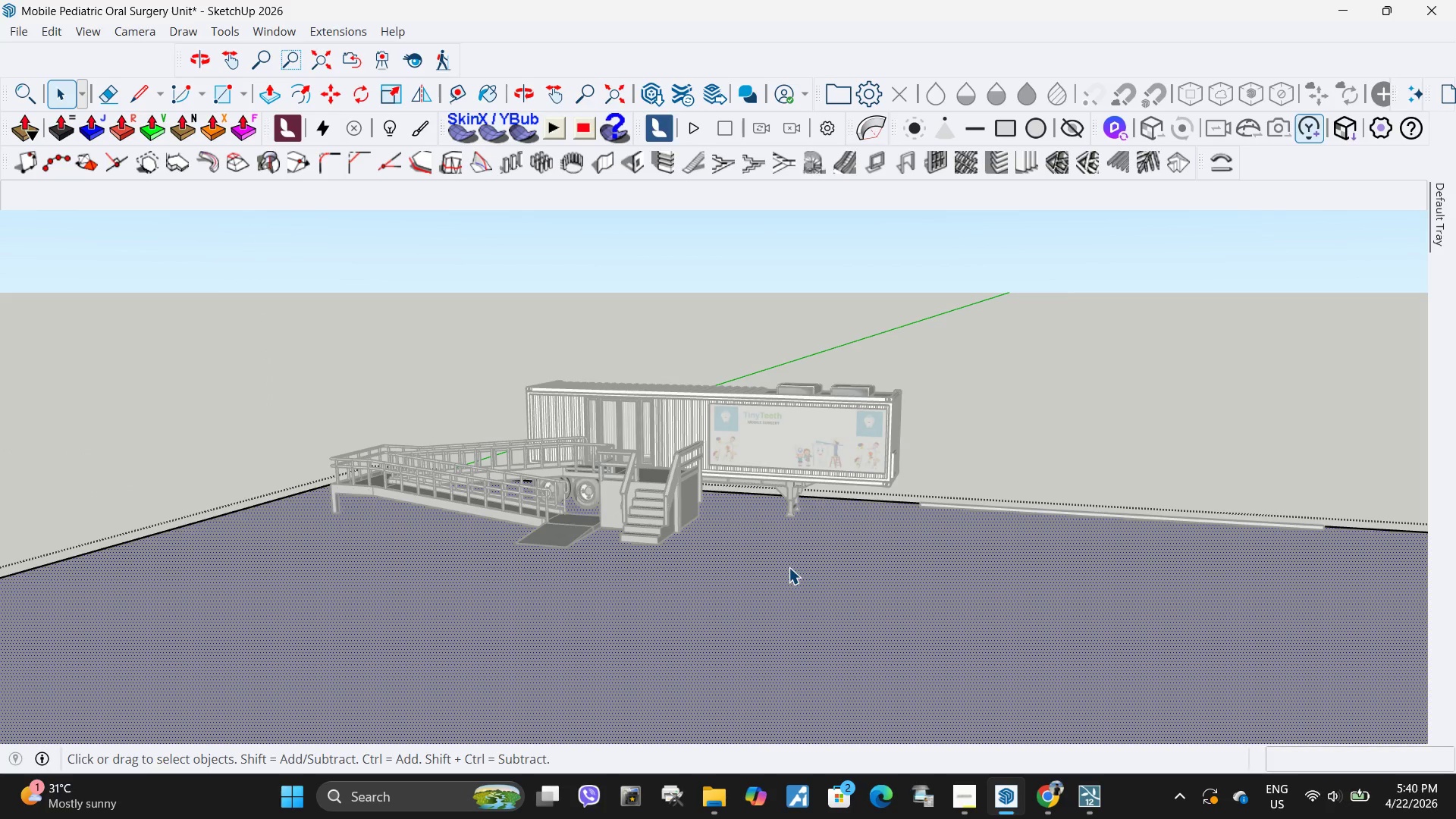 
scroll: coordinate [664, 526], scroll_direction: down, amount: 5.0
 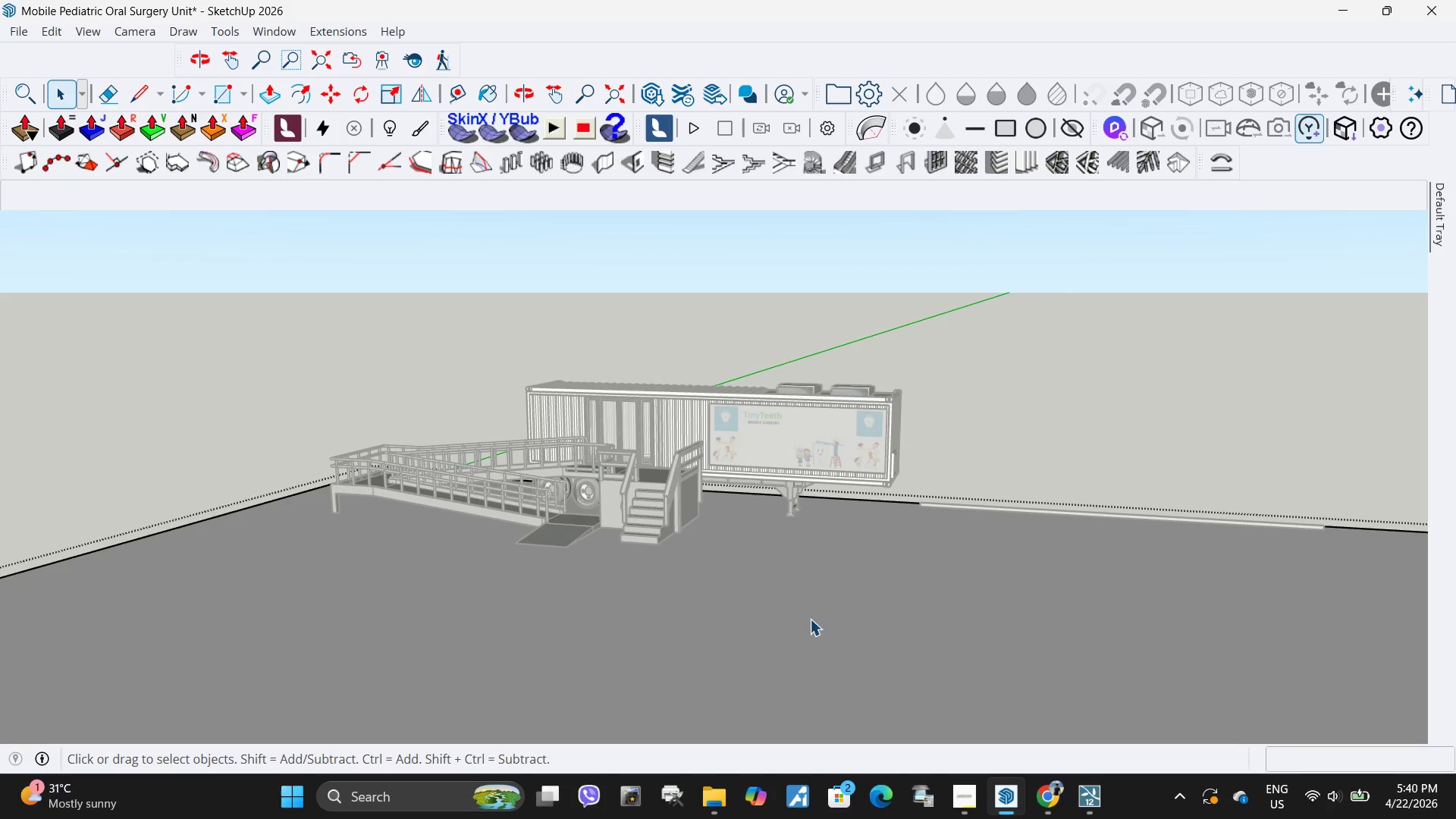 
key(P)
 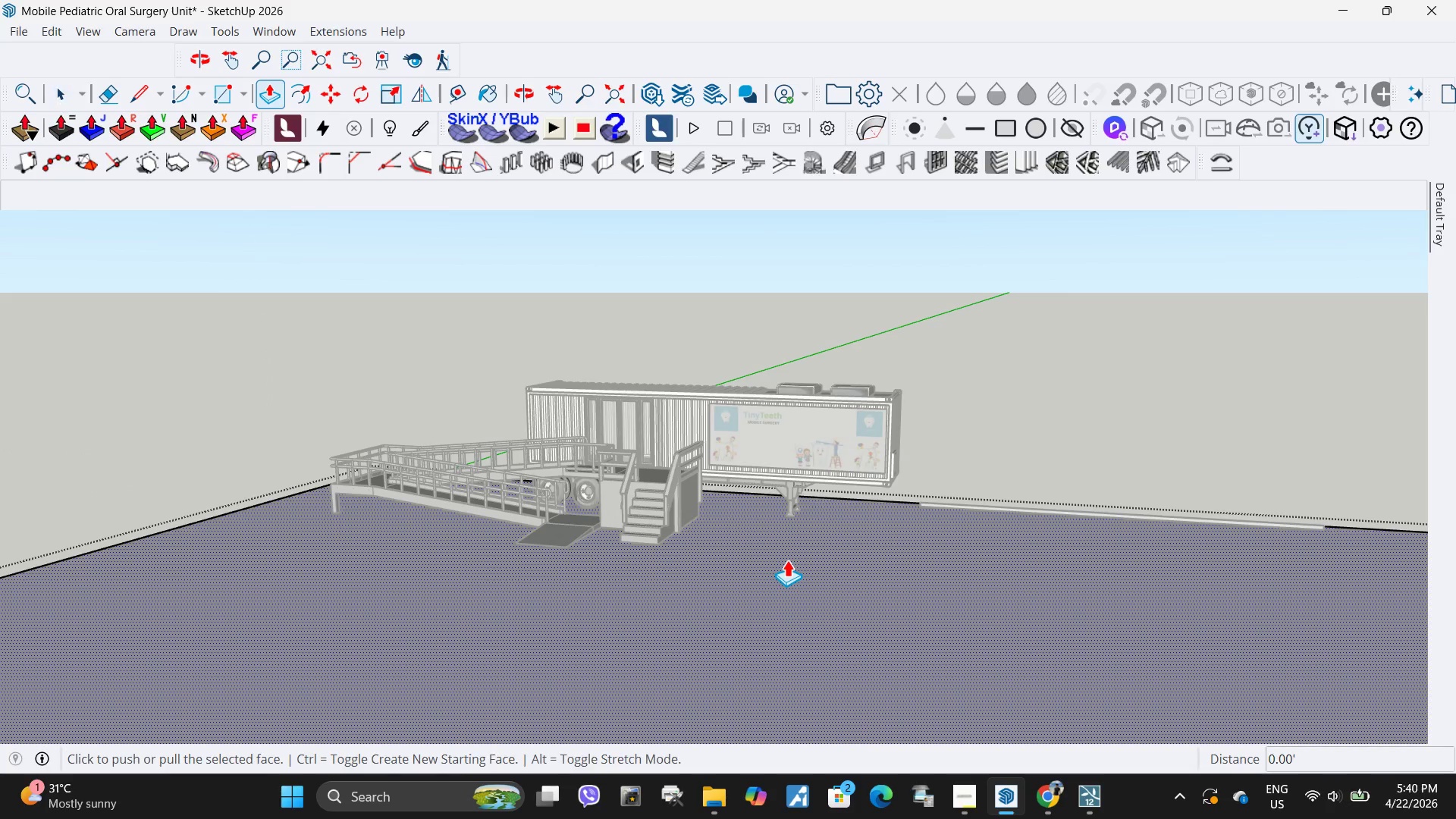 
left_click([787, 560])
 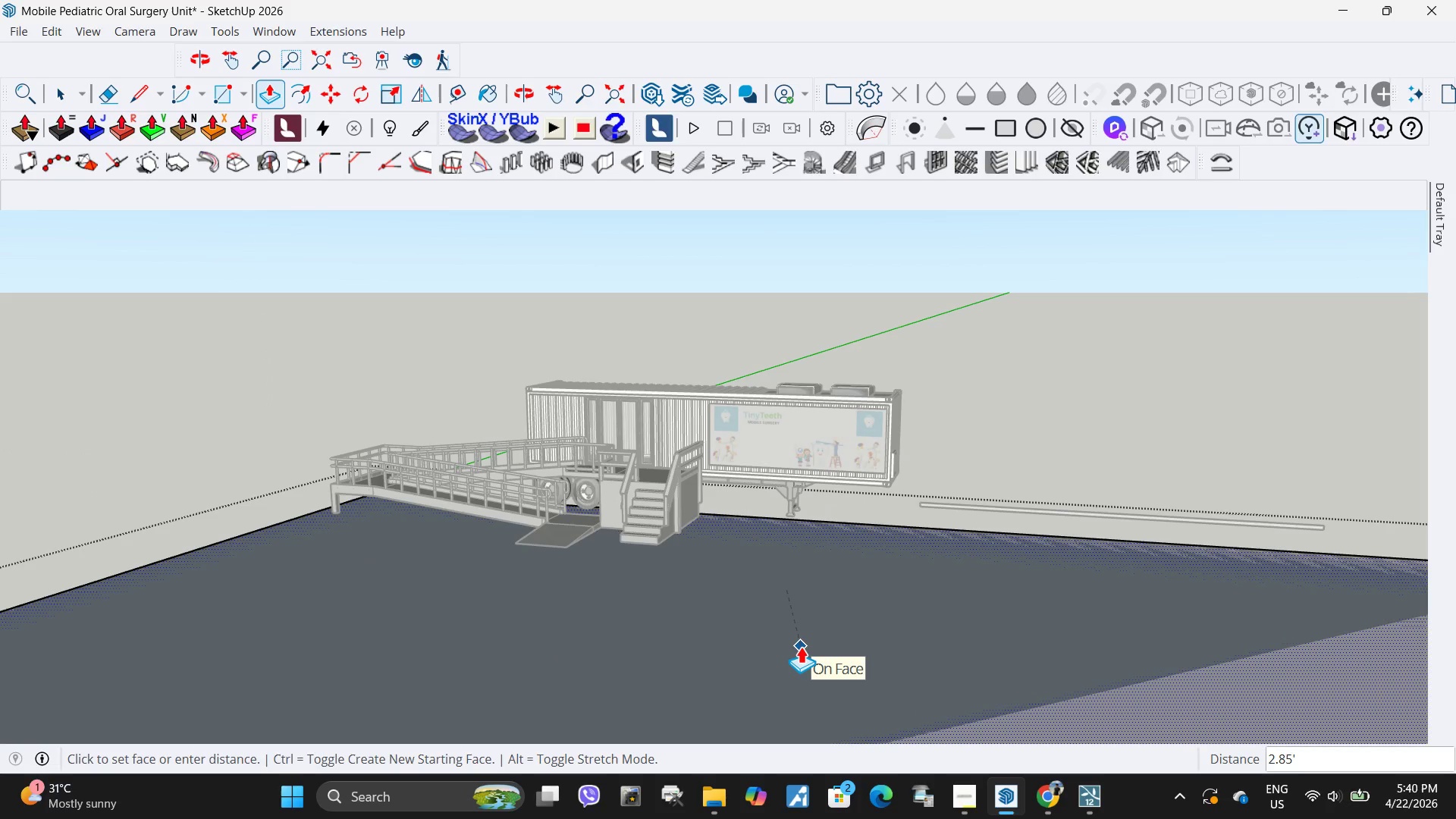 
left_click([801, 646])
 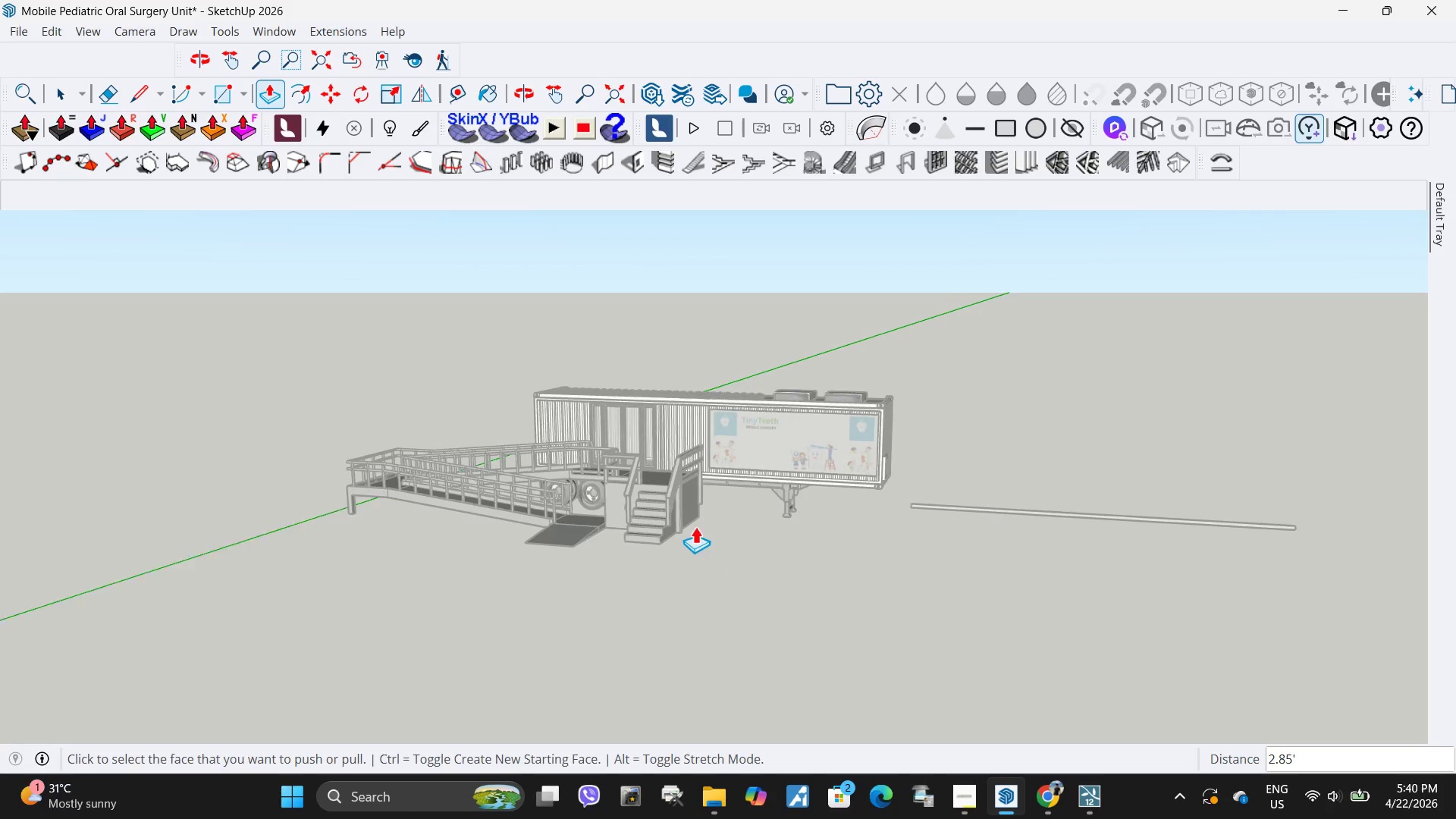 
key(Space)
 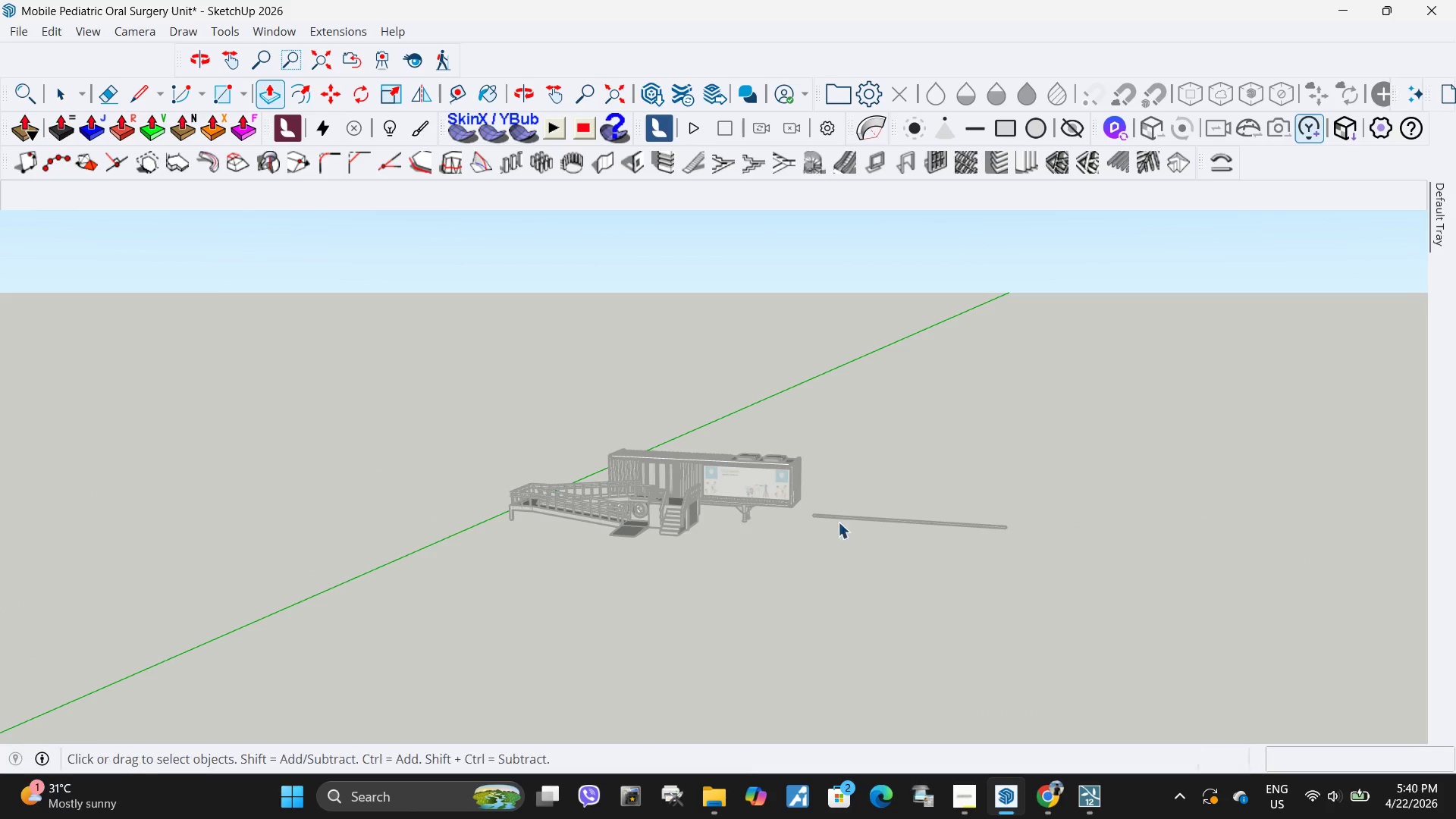 
key(Escape)
 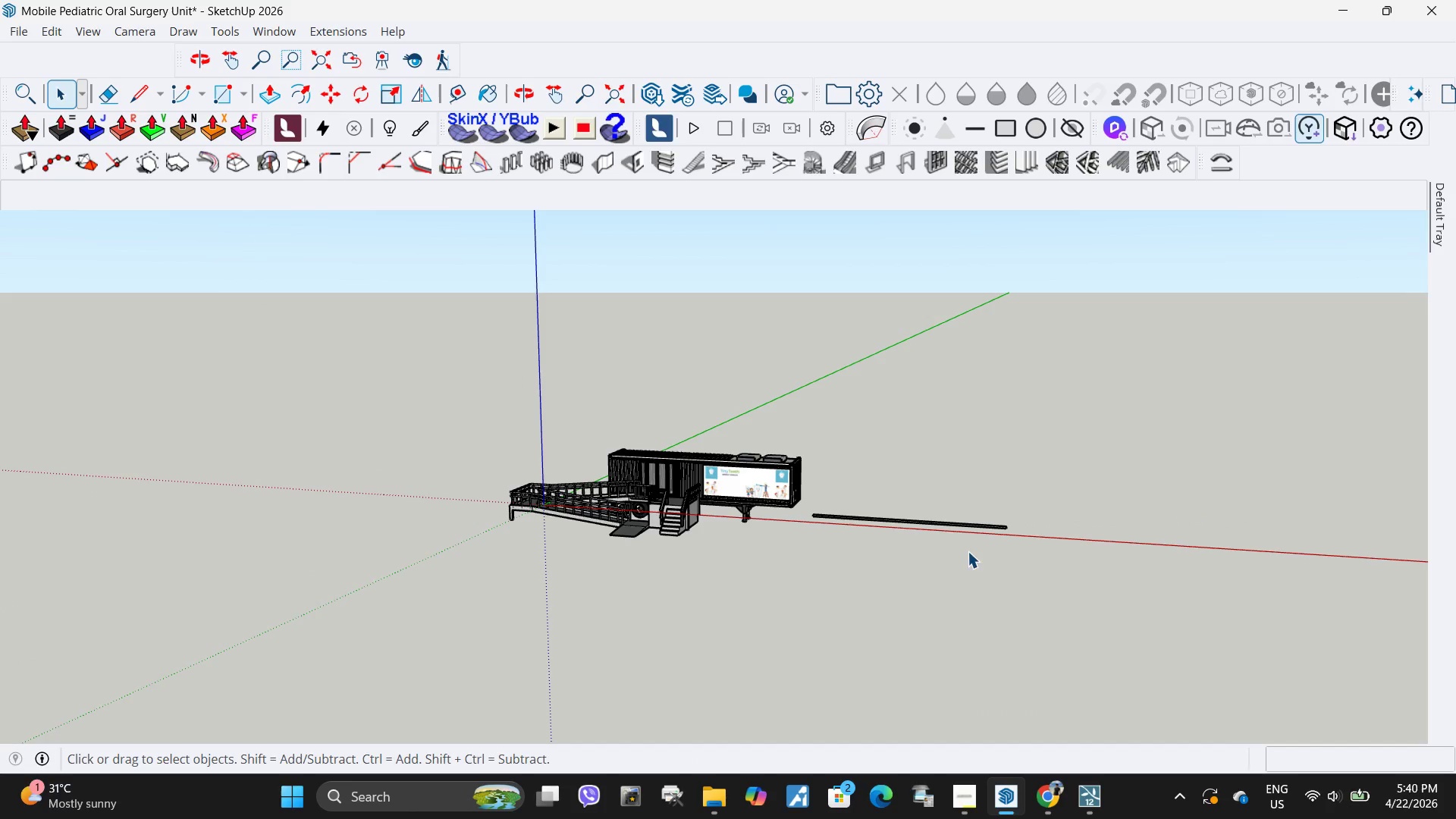 
scroll: coordinate [695, 526], scroll_direction: down, amount: 9.0
 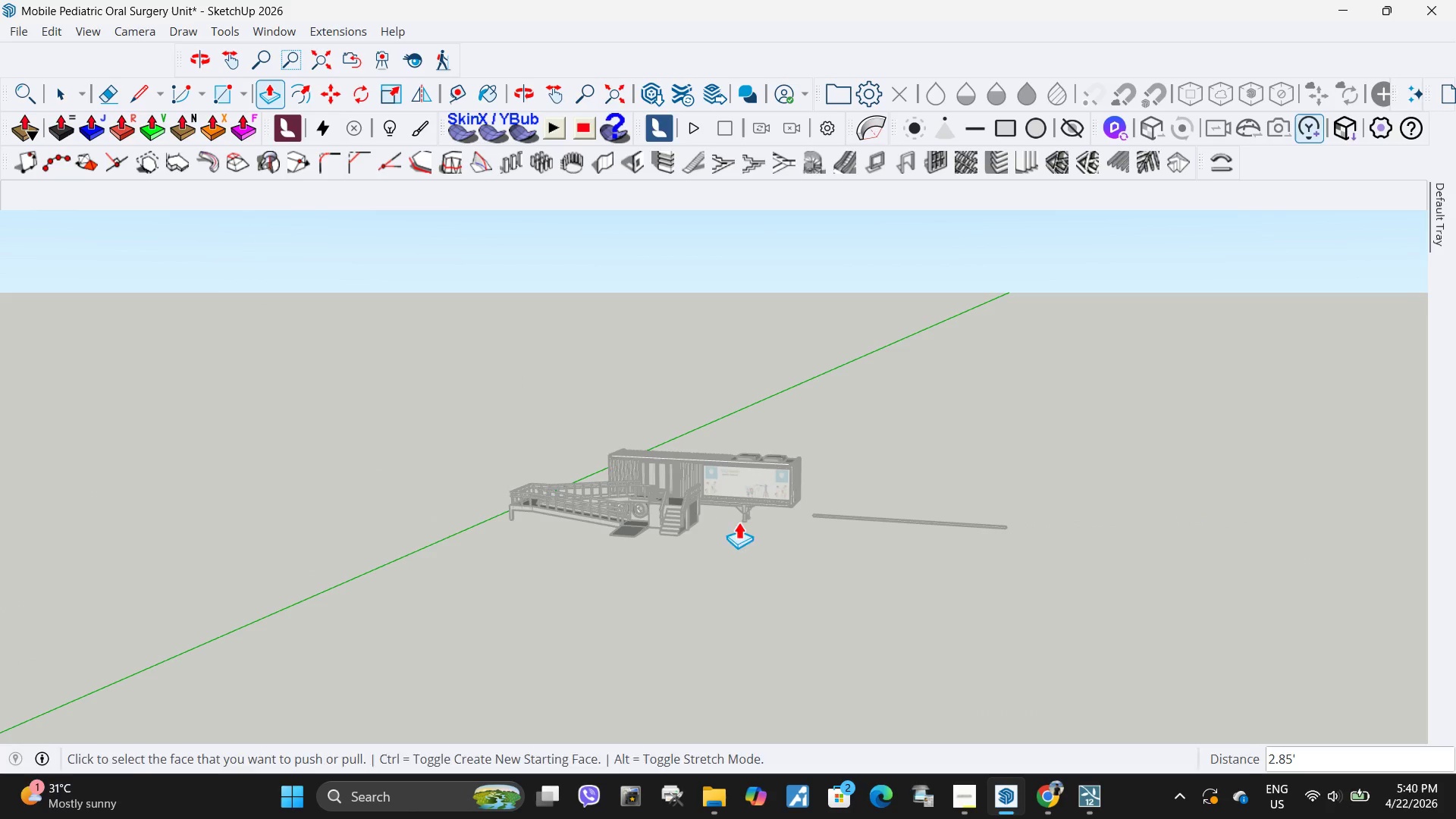 
left_click_drag(start_coordinate=[968, 551], to_coordinate=[896, 436])
 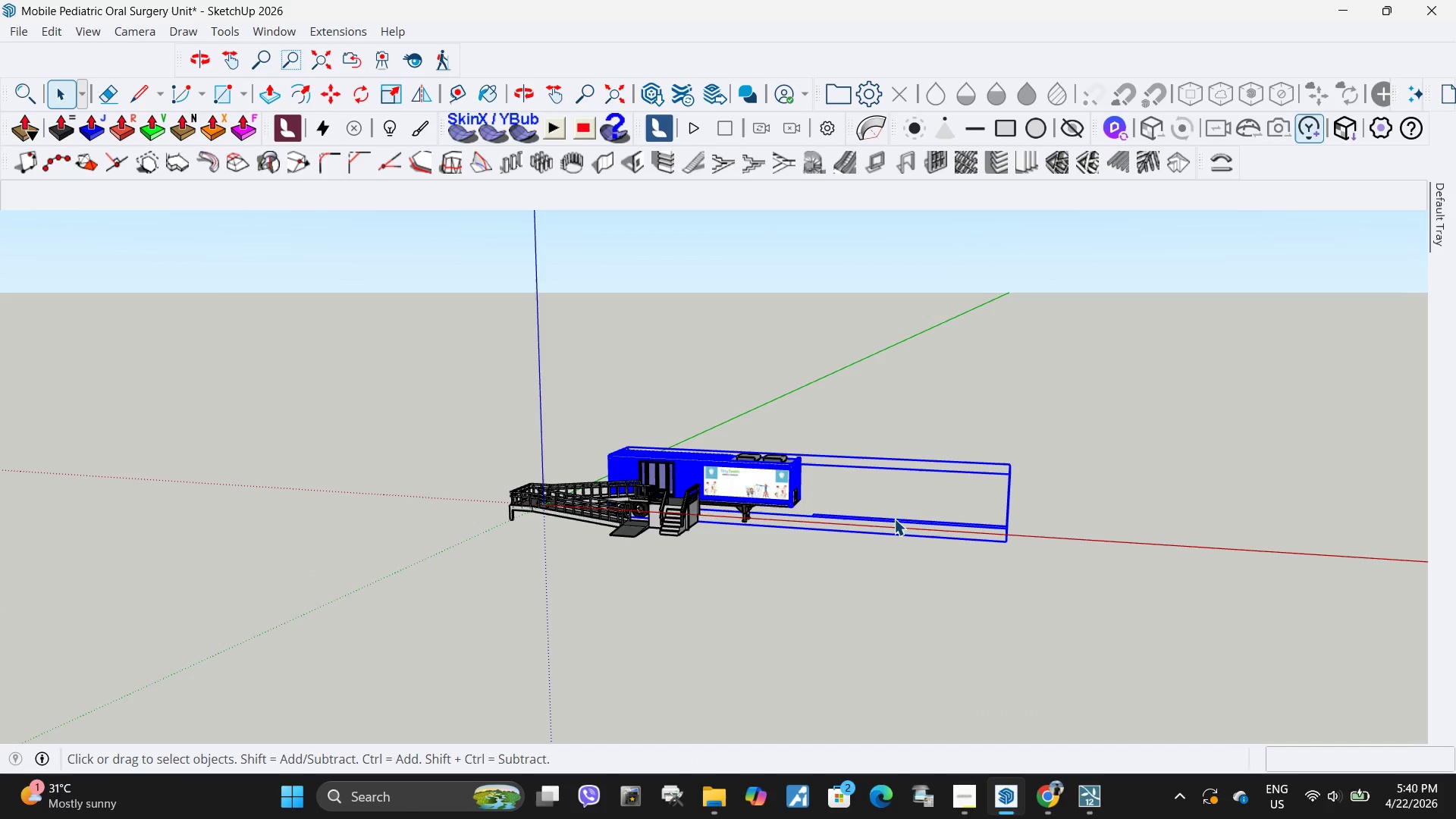 
double_click([894, 519])
 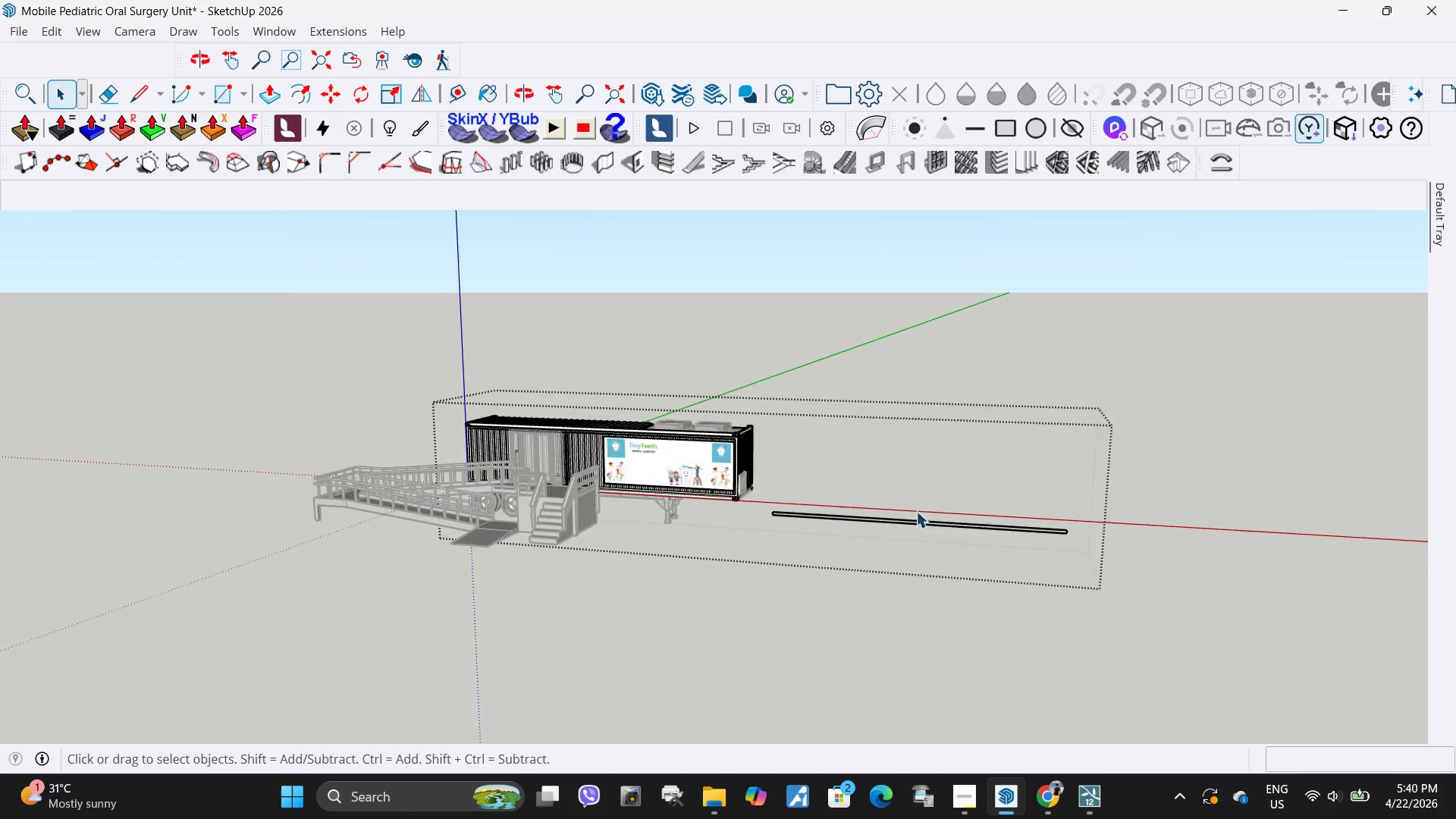 
scroll: coordinate [920, 516], scroll_direction: up, amount: 9.0
 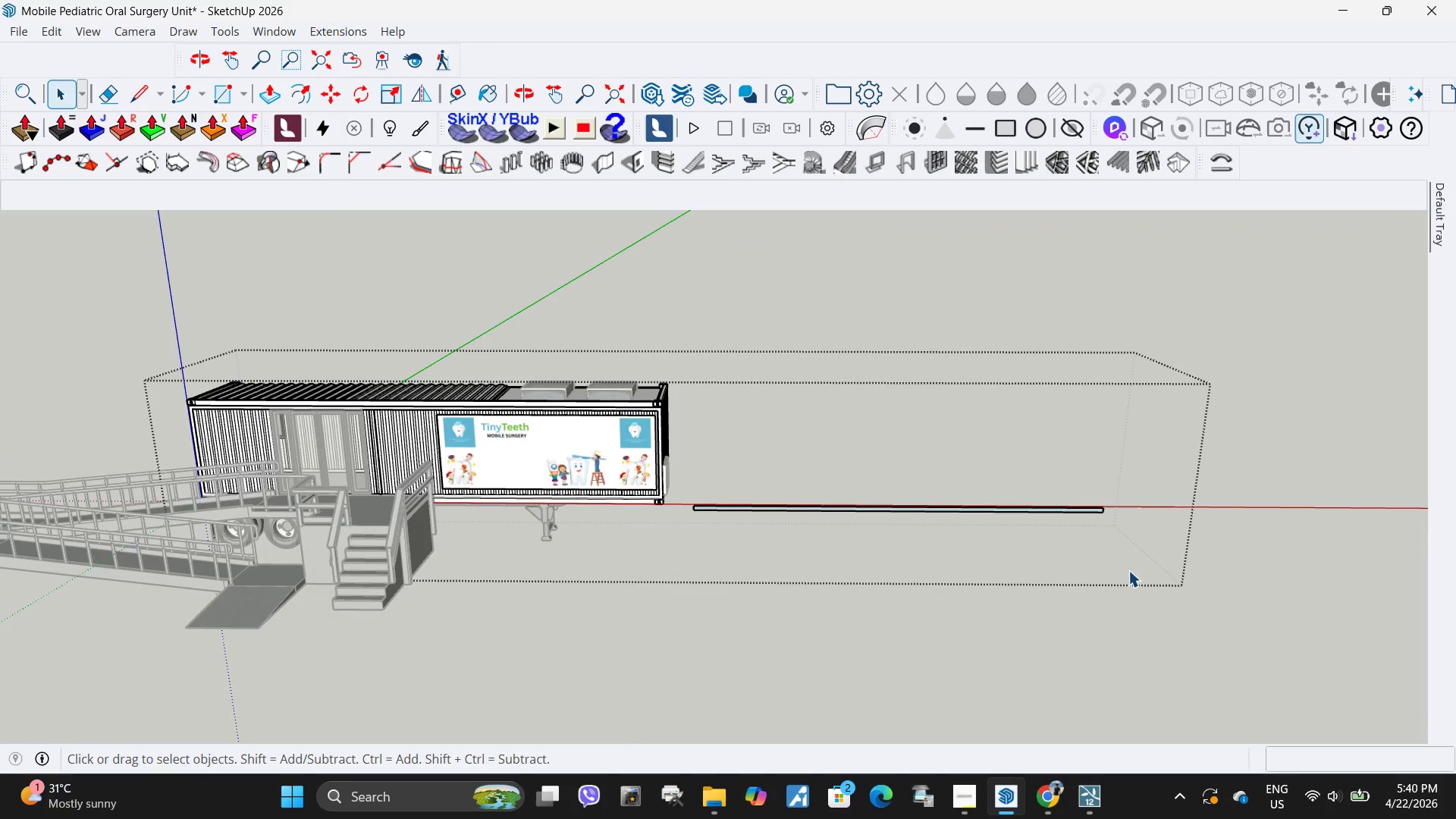 
left_click_drag(start_coordinate=[1136, 566], to_coordinate=[685, 439])
 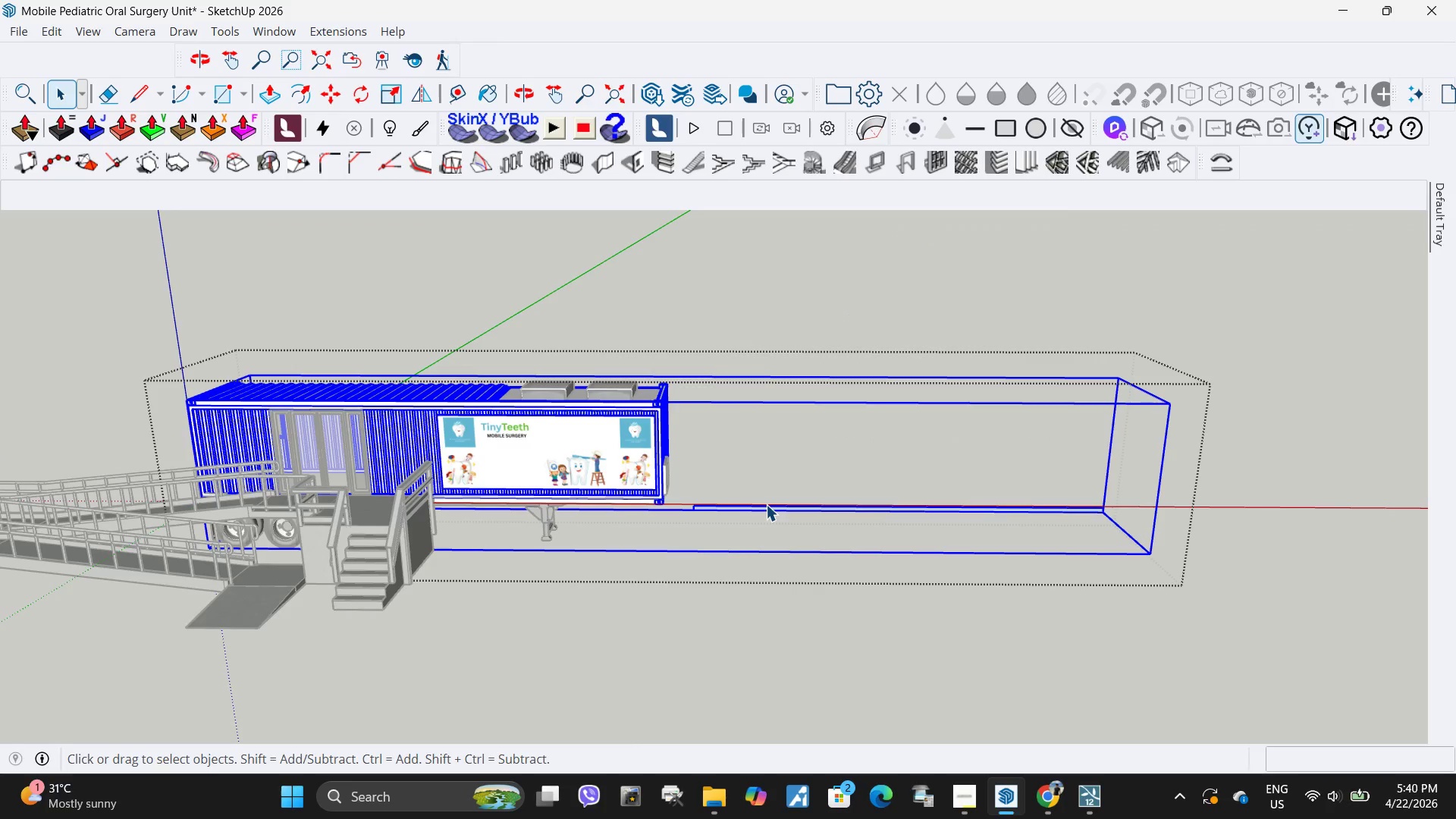 
double_click([766, 504])
 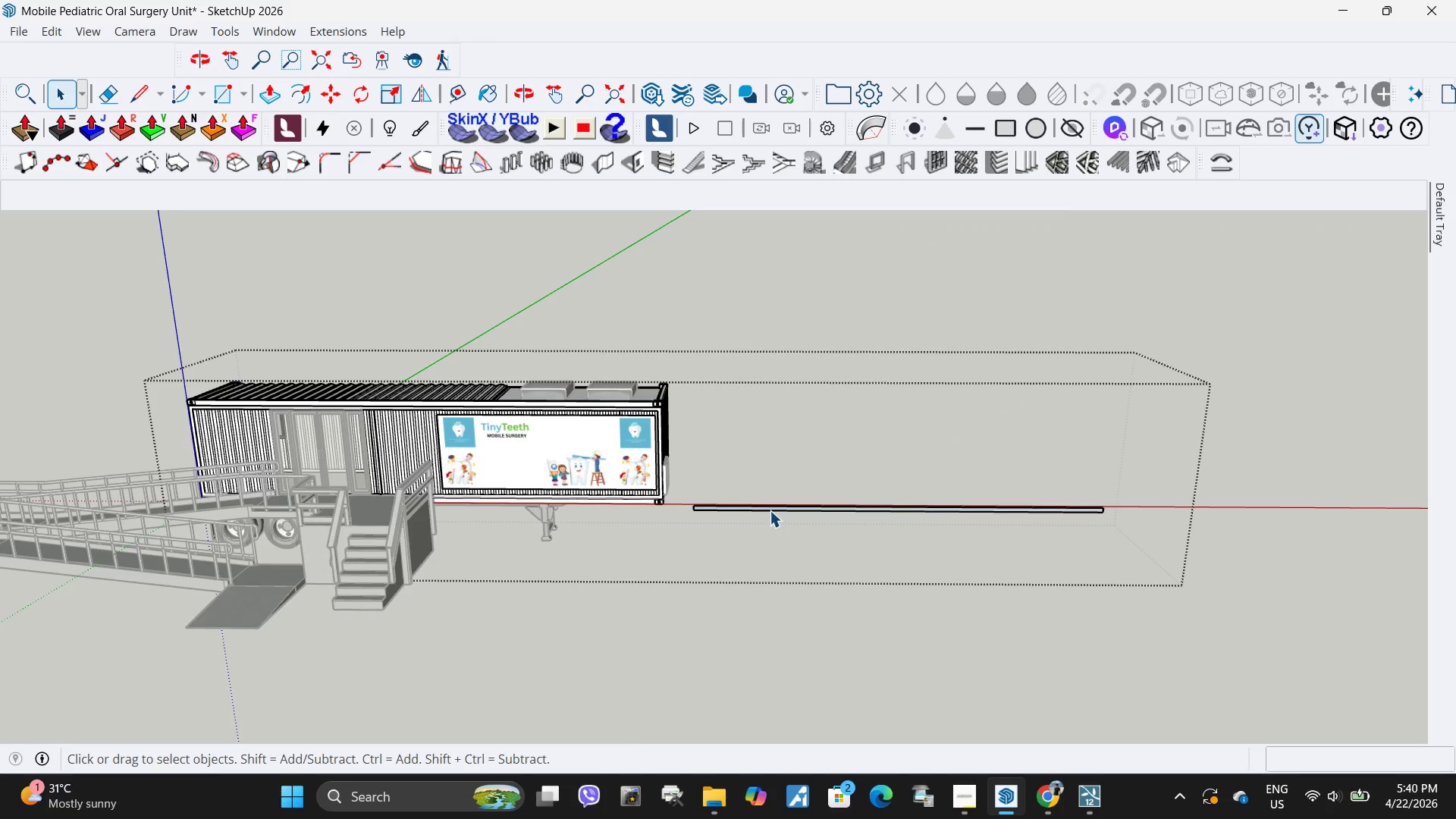 
triple_click([770, 510])
 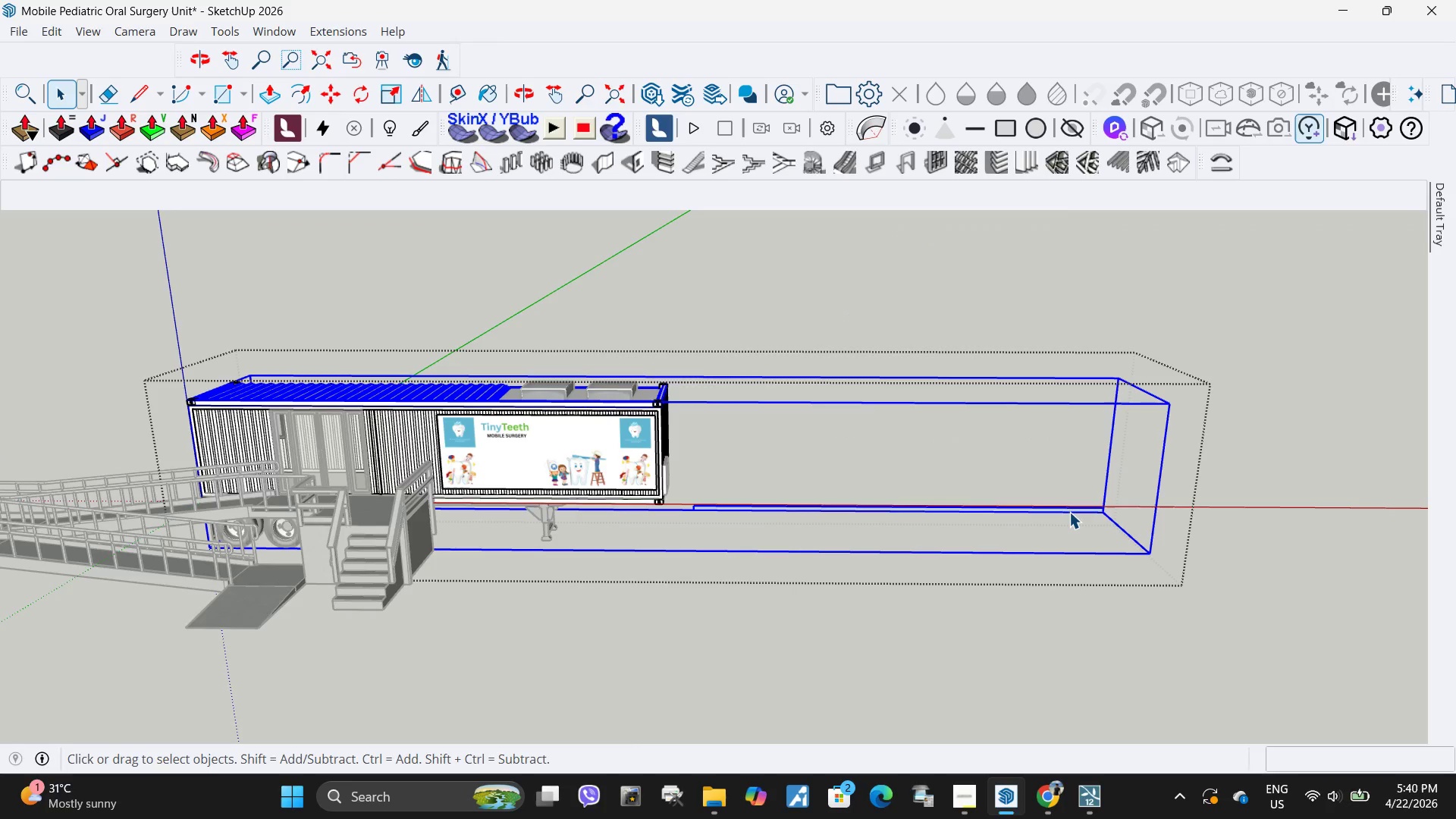 
double_click([1069, 512])
 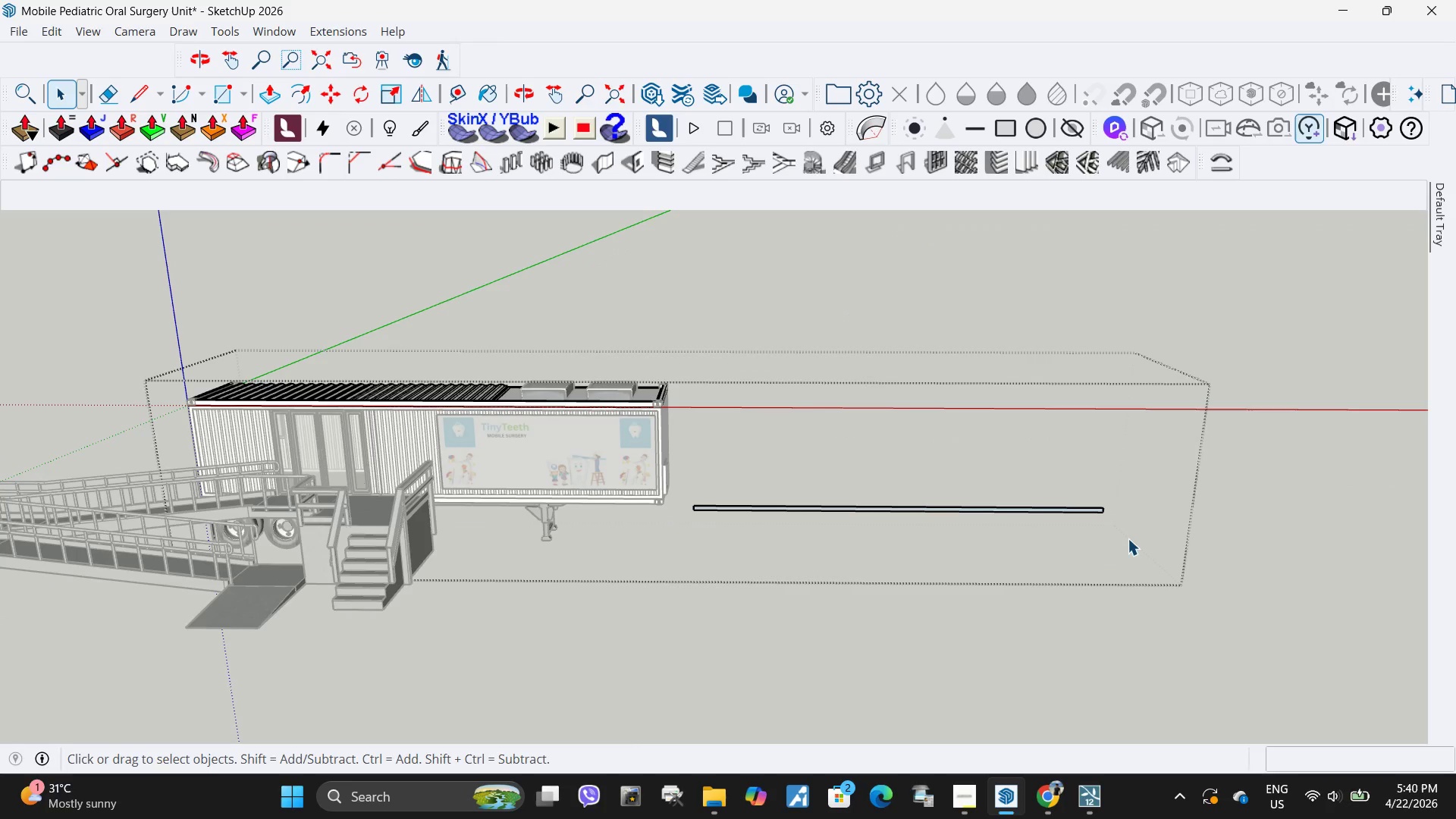 
left_click_drag(start_coordinate=[1128, 538], to_coordinate=[684, 464])
 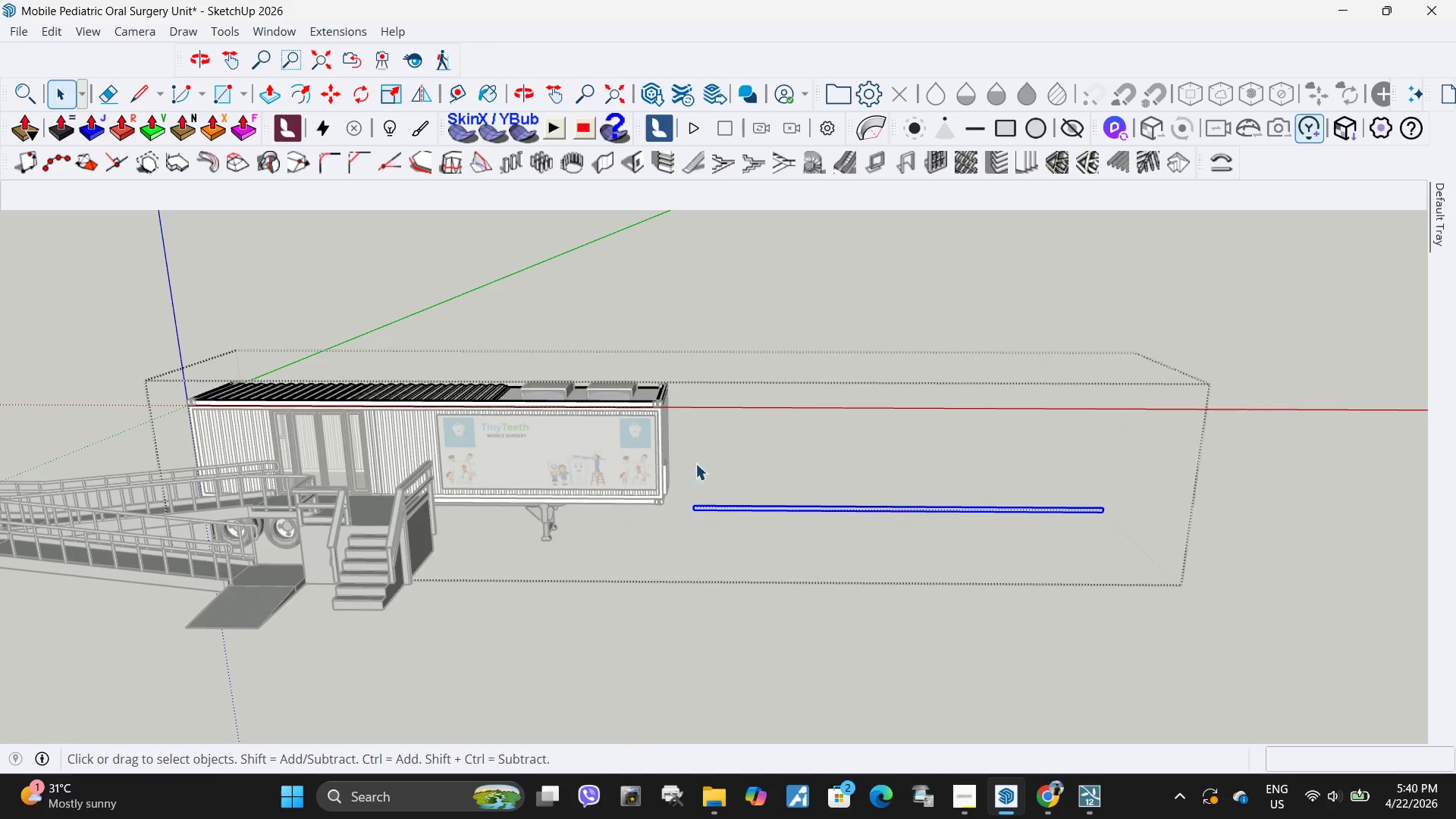 
key(Delete)
 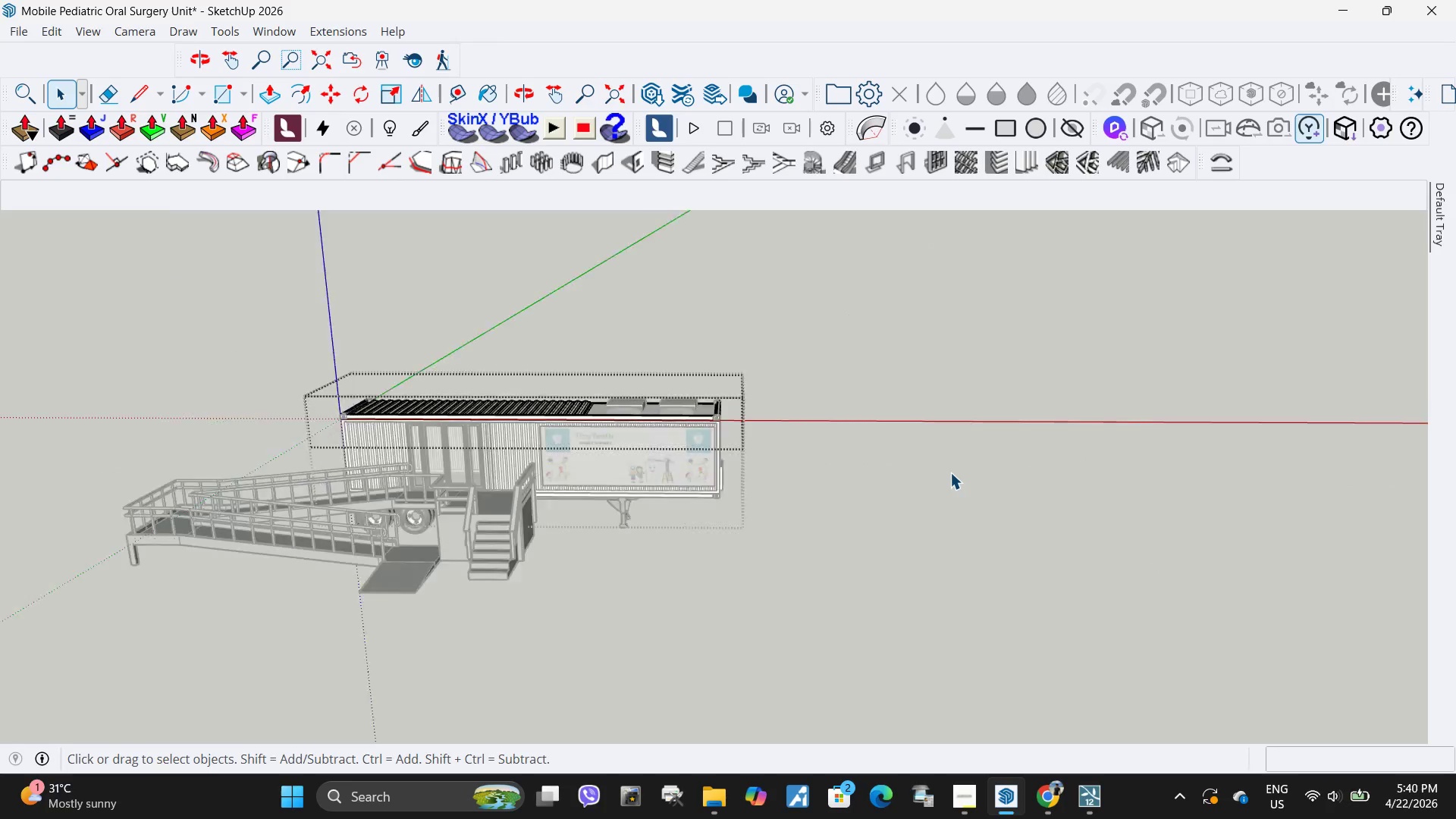 
key(Escape)
 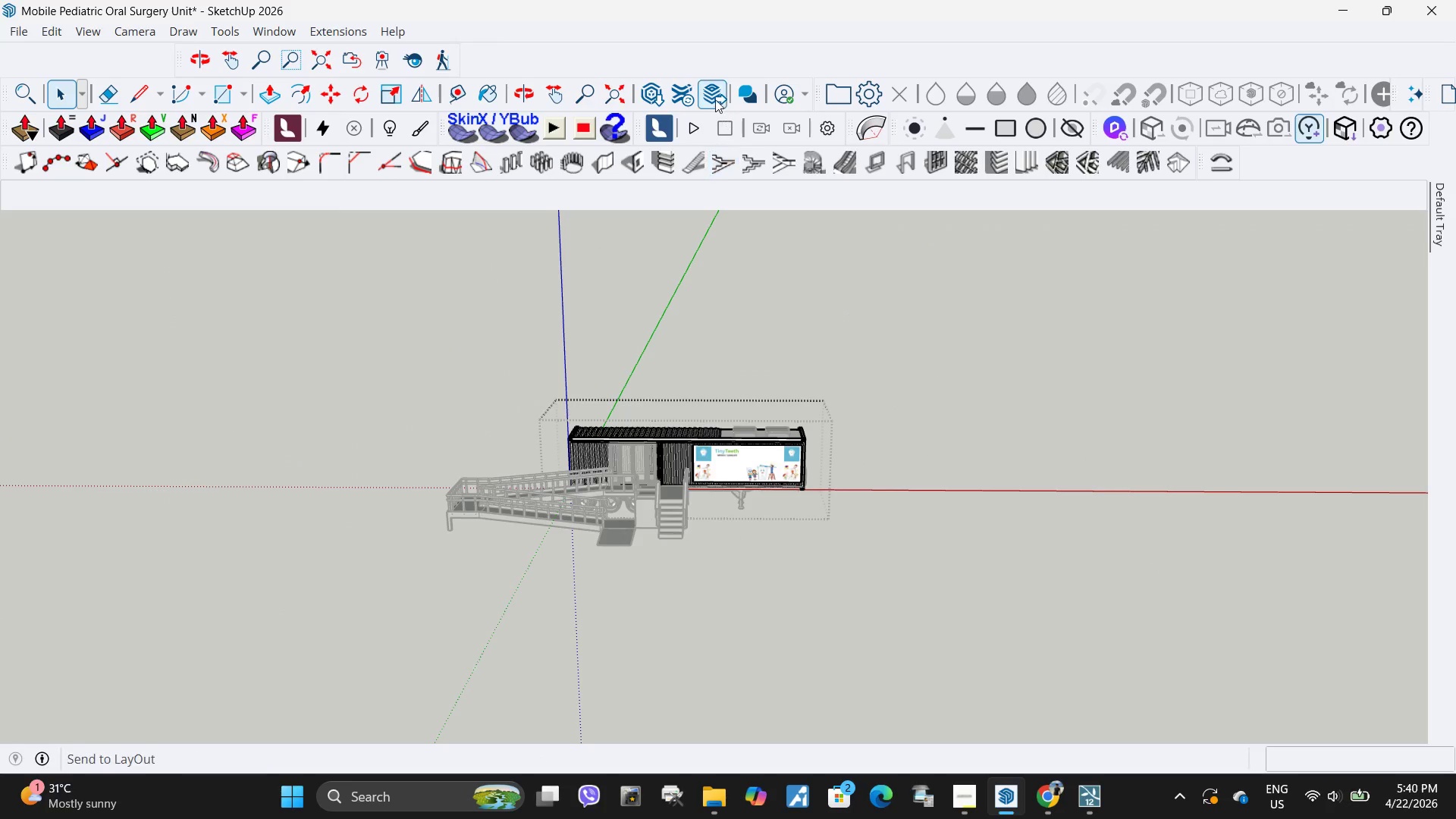 
key(Escape)
 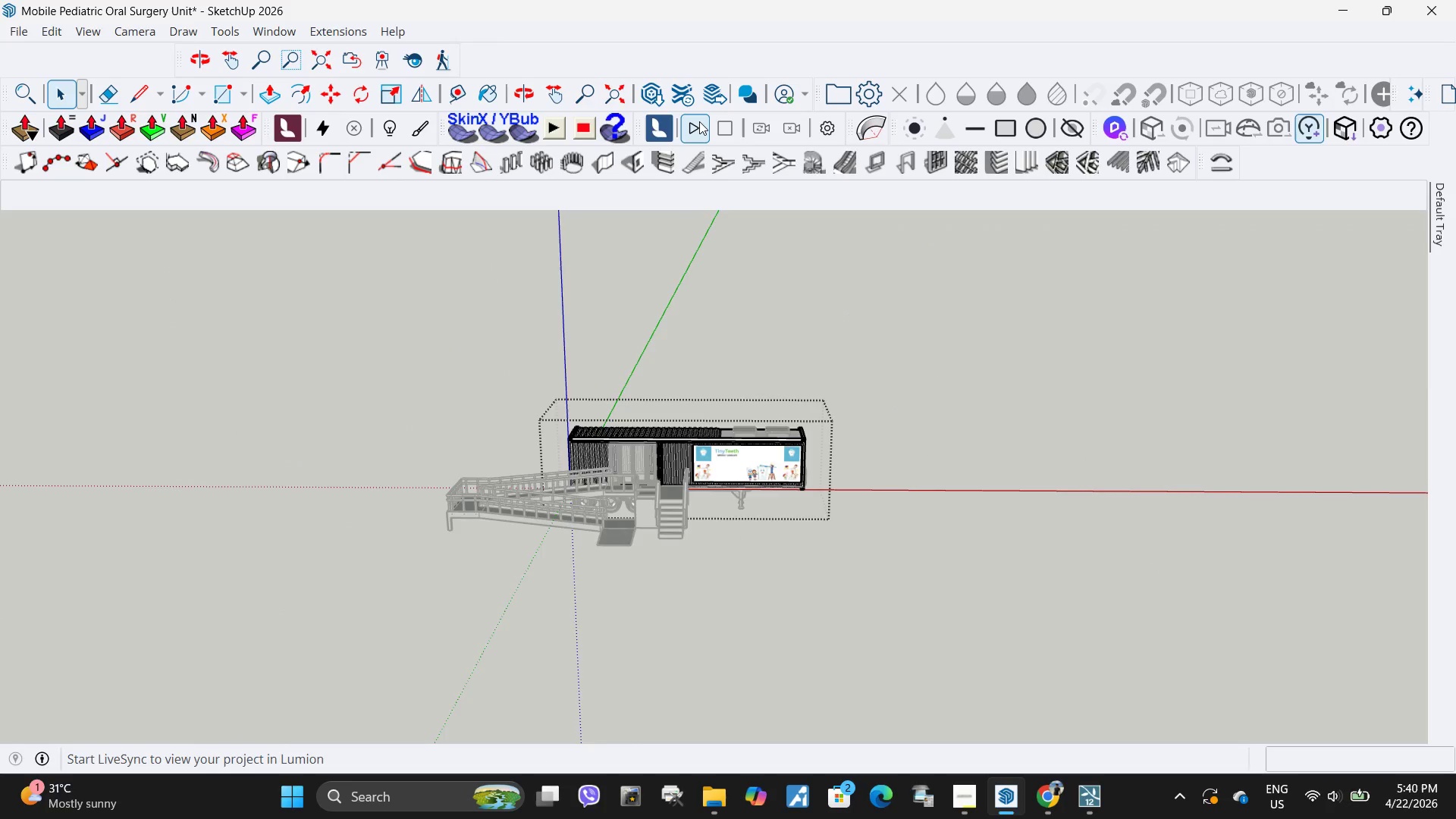 
scroll: coordinate [940, 483], scroll_direction: down, amount: 9.0
 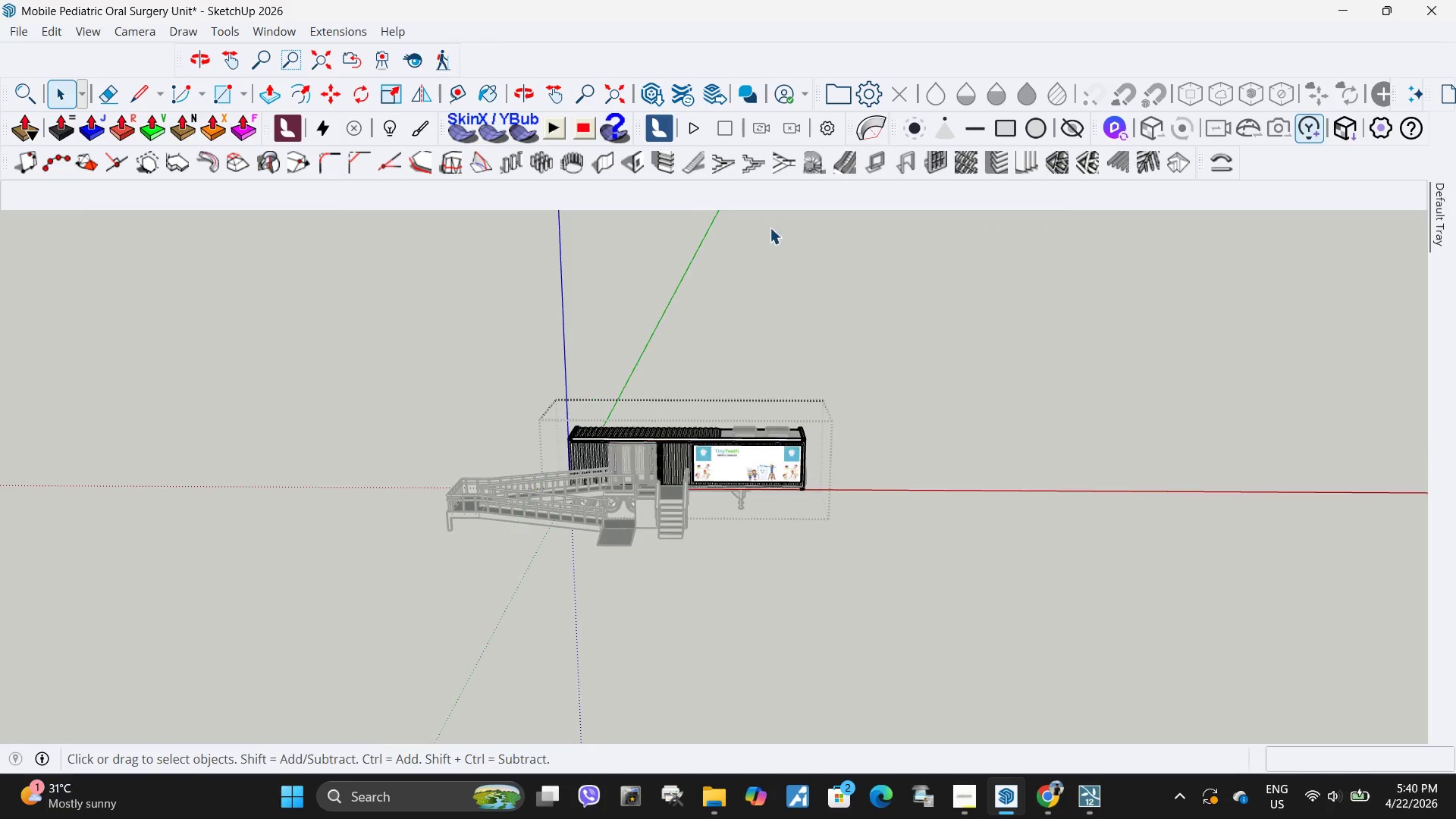 
key(Escape)
 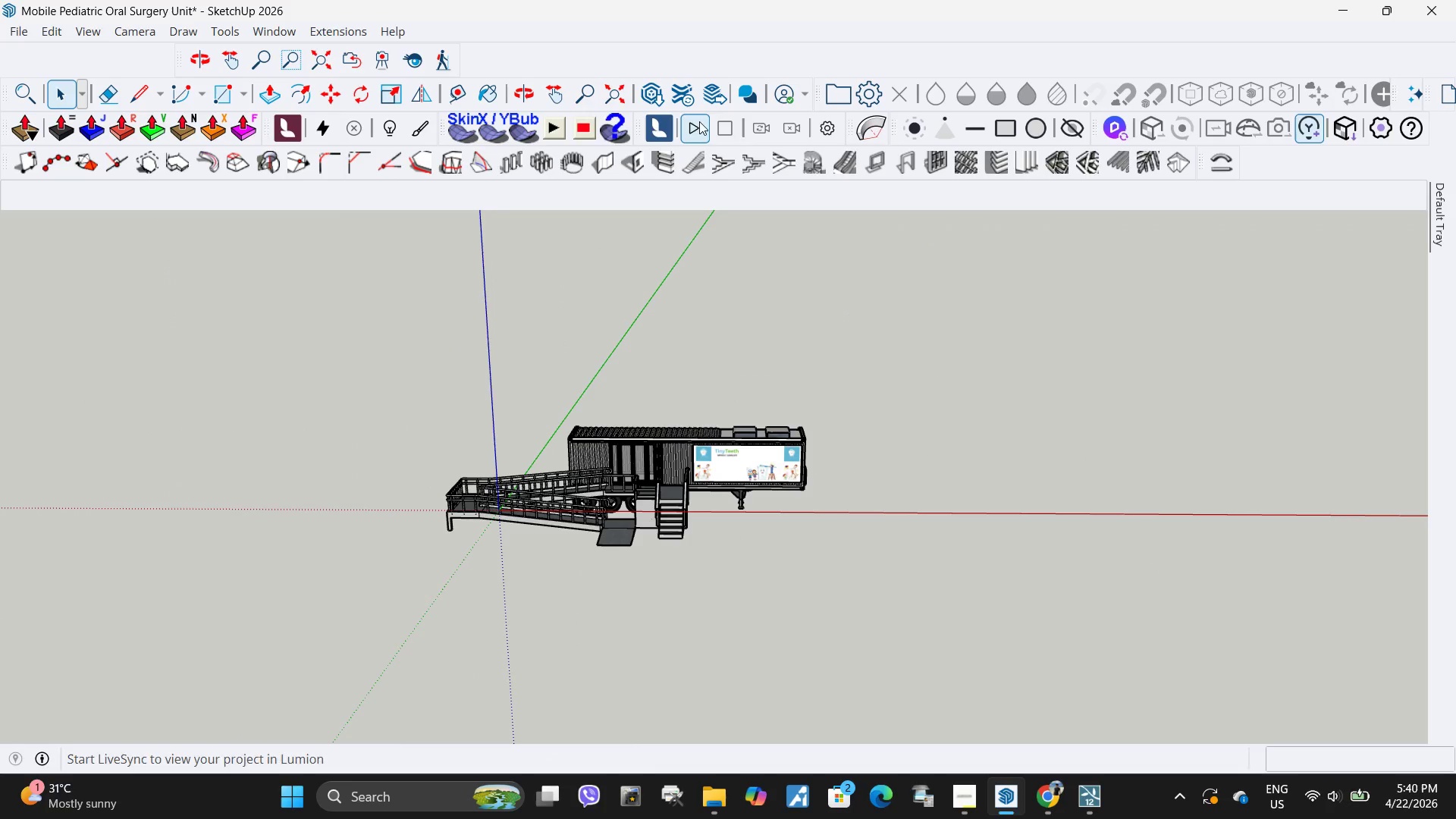 
key(Escape)
 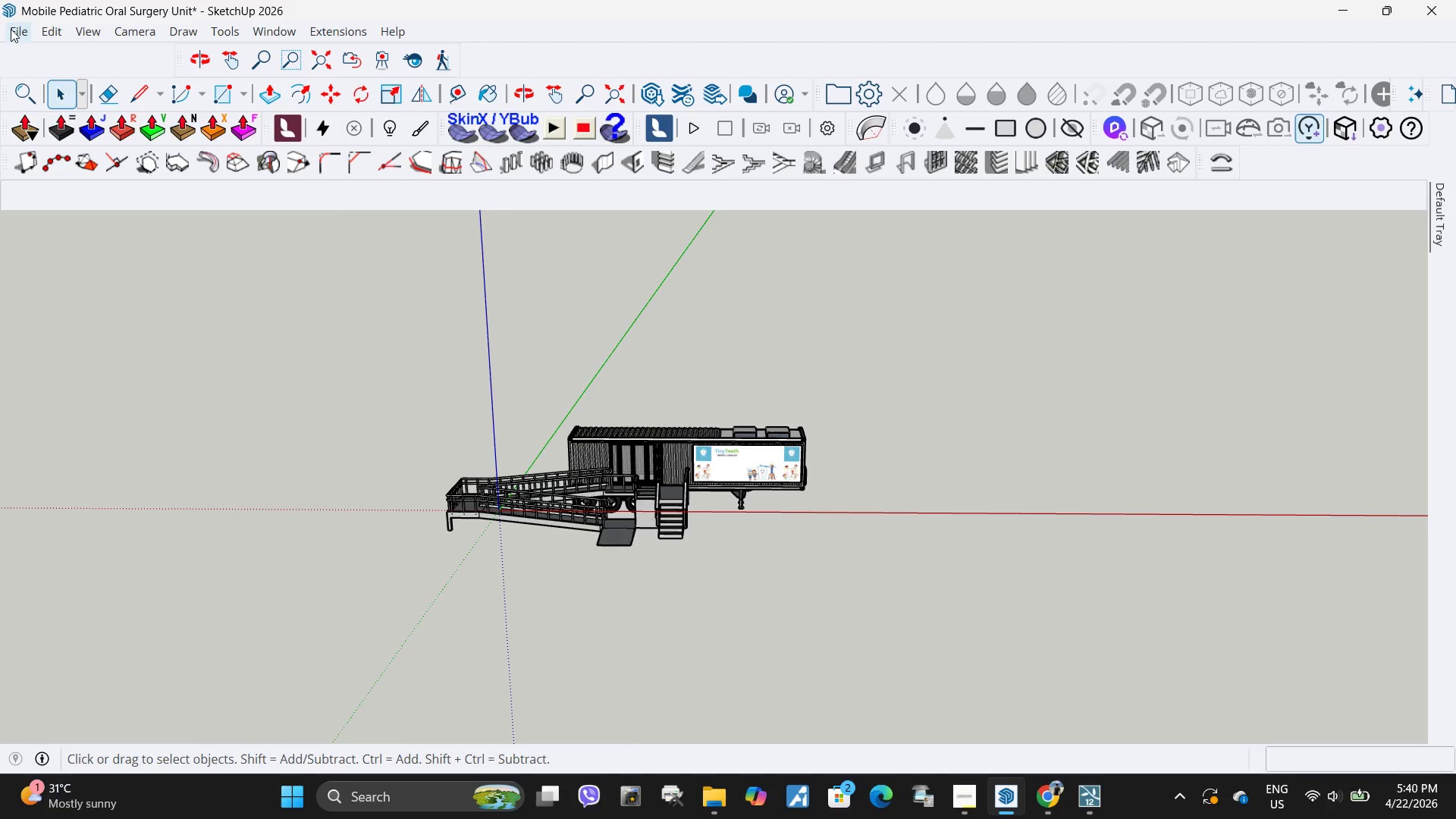 
left_click([14, 38])
 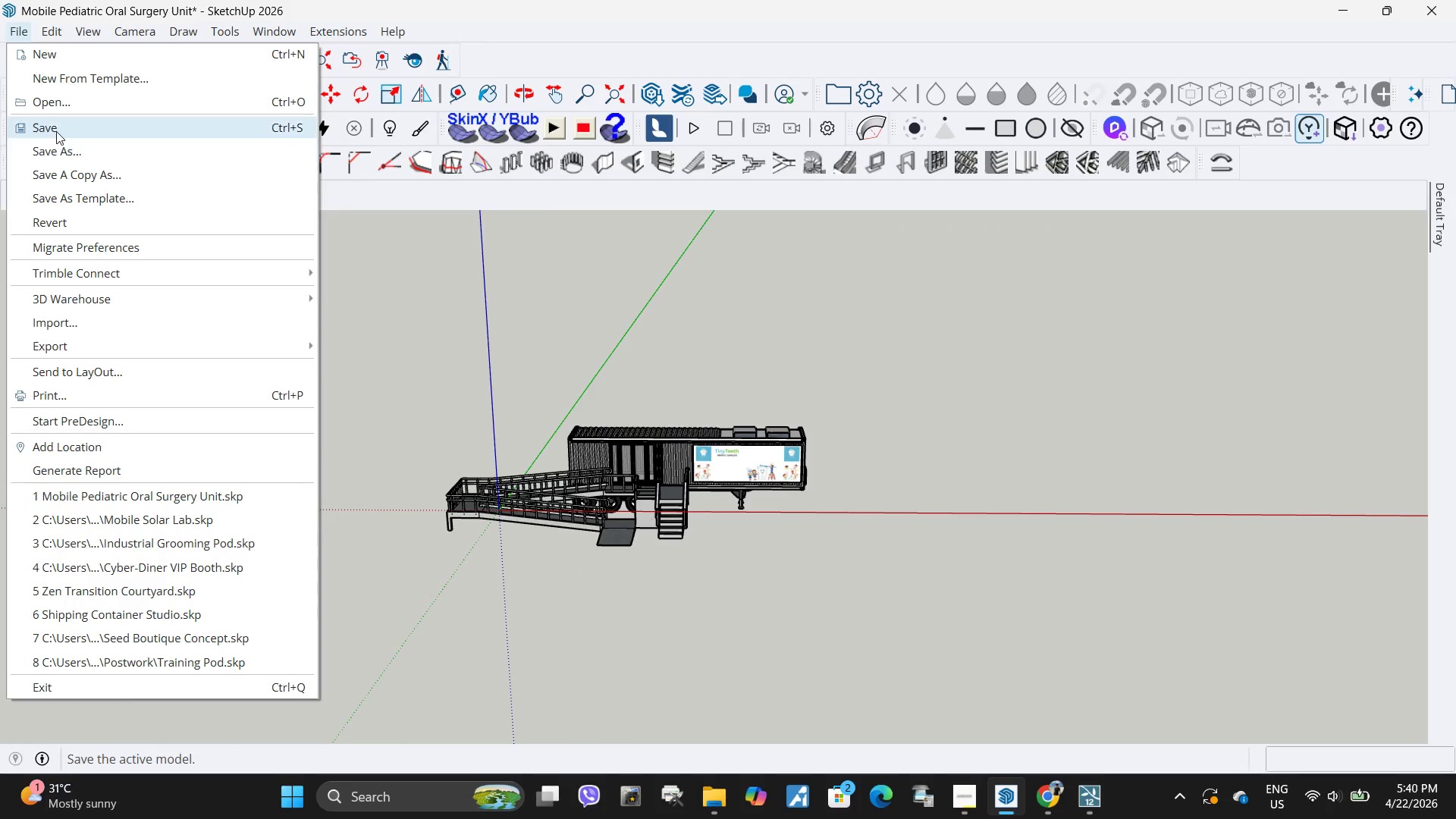 
left_click([56, 131])
 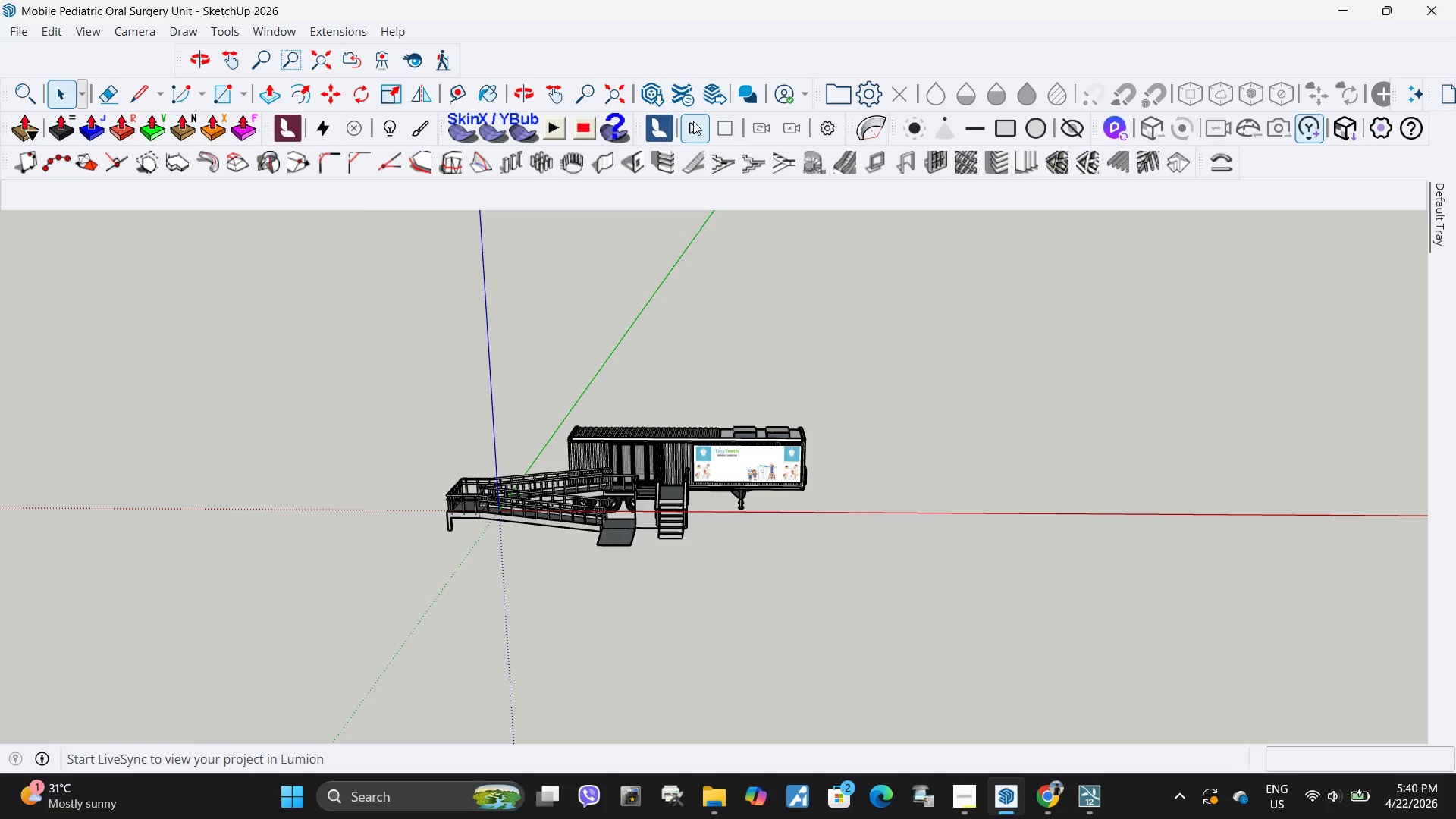 
left_click([693, 121])
 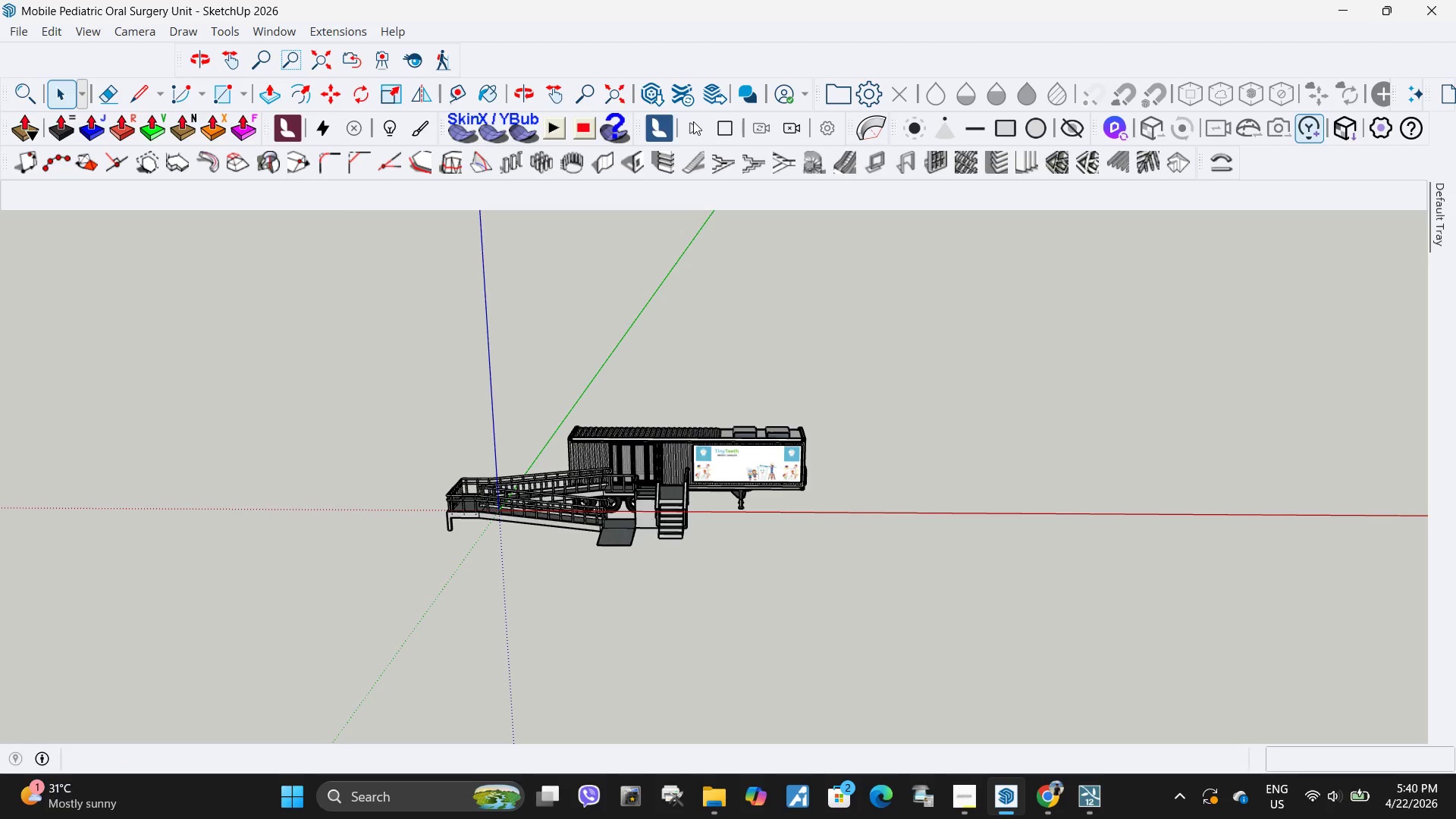 
wait(12.25)
 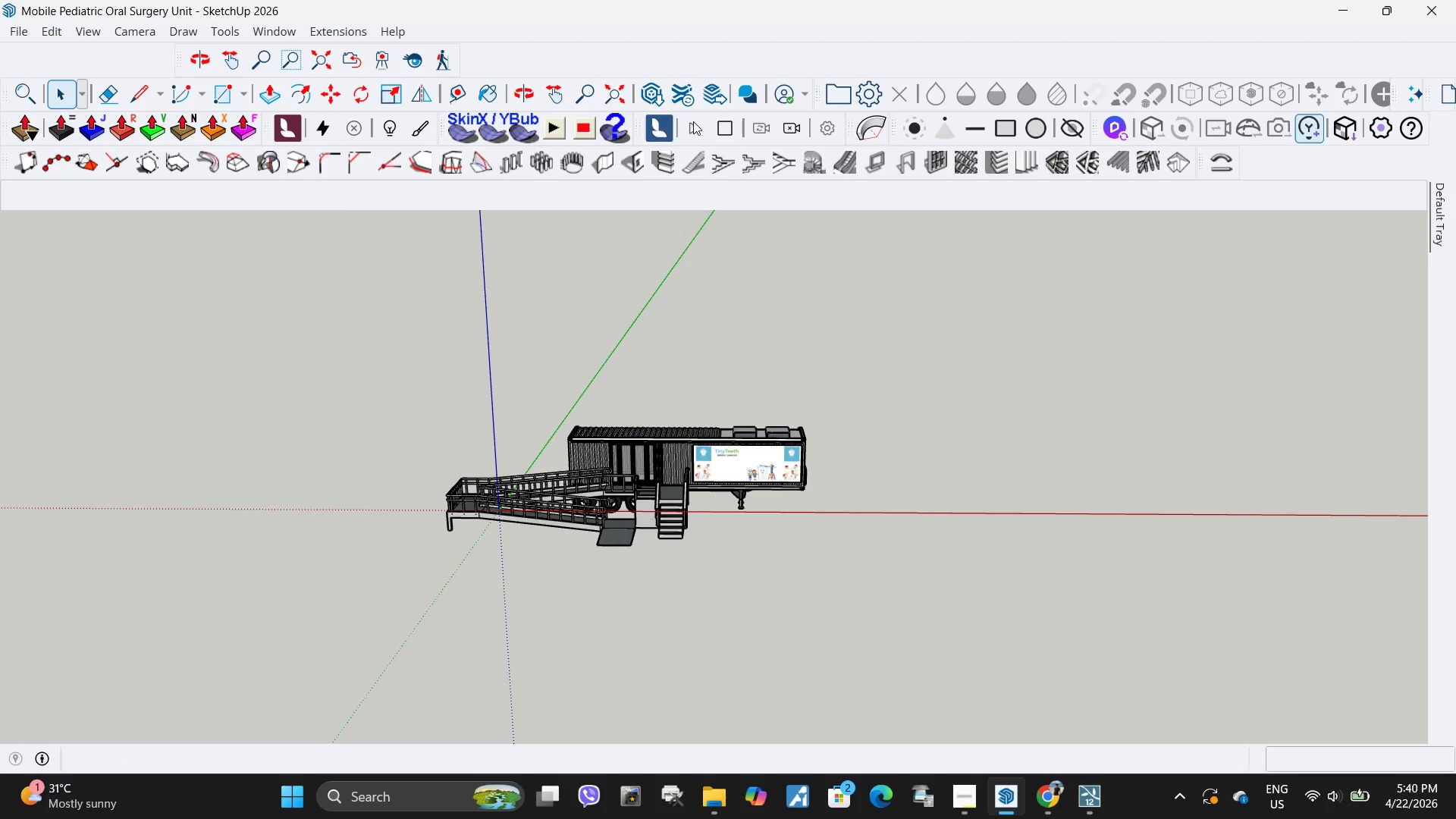 
left_click([1094, 814])
 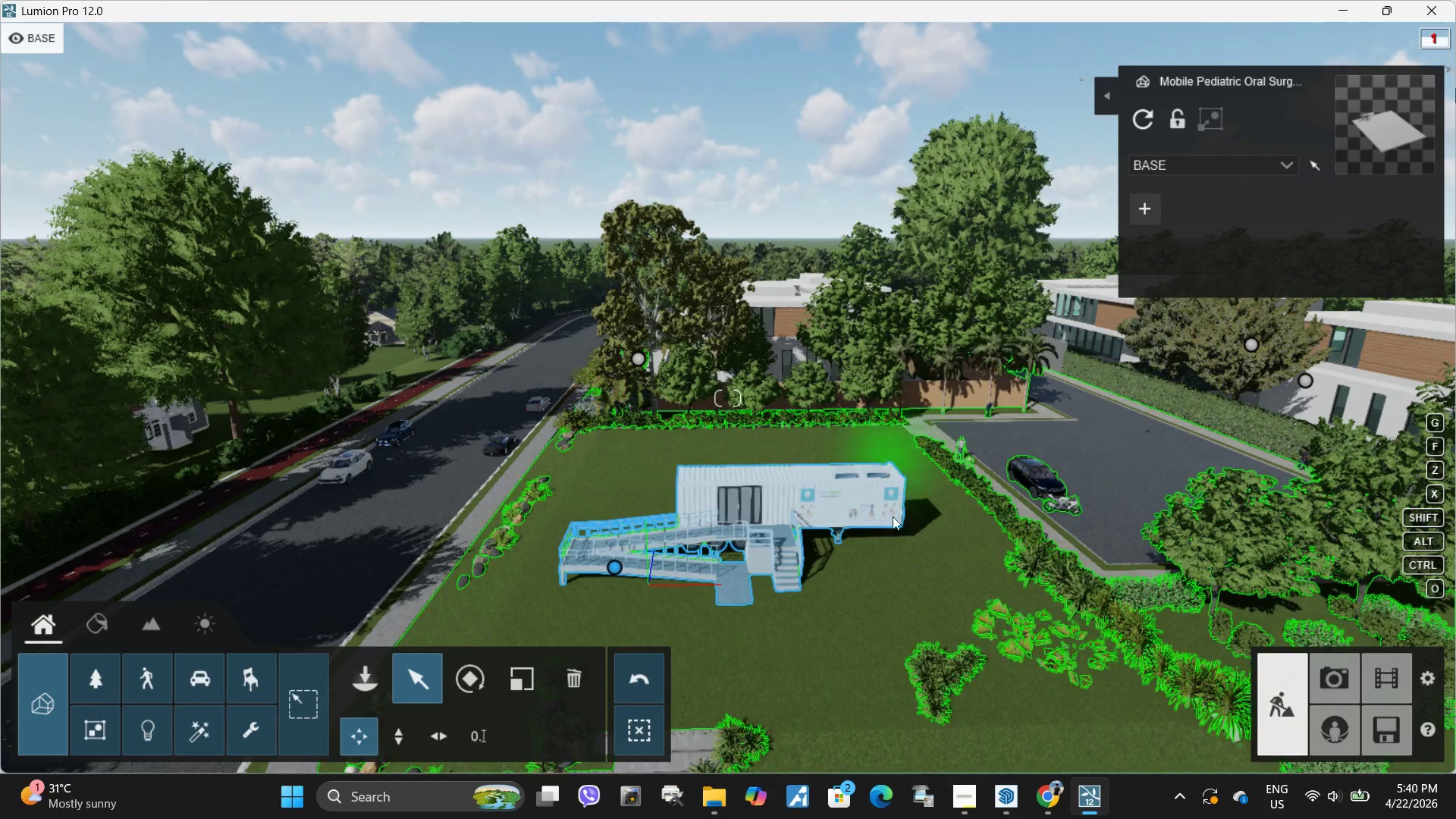 
hold_key(key=W, duration=1.78)
 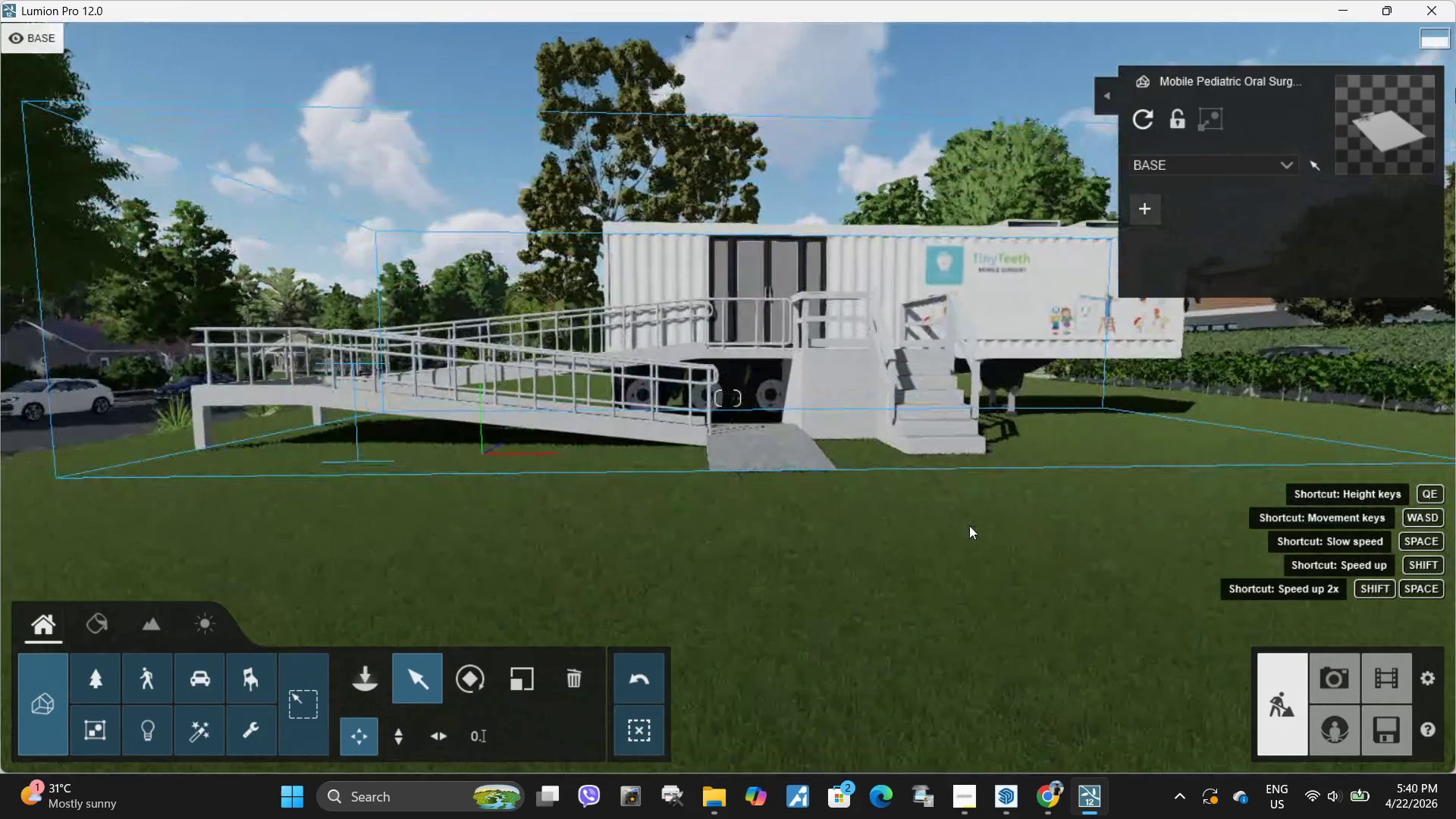 
hold_key(key=E, duration=0.77)
 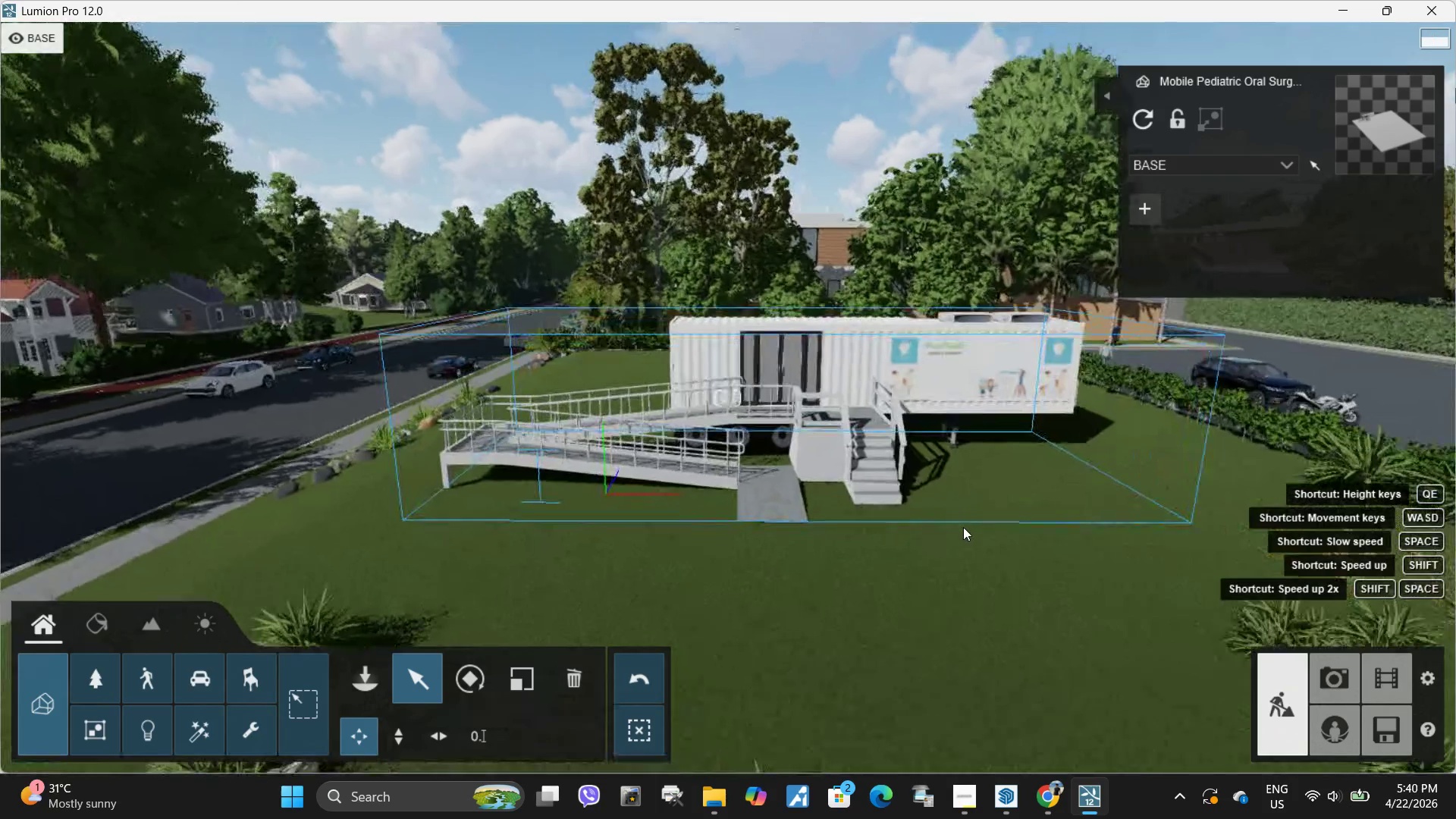 
type(EE)
 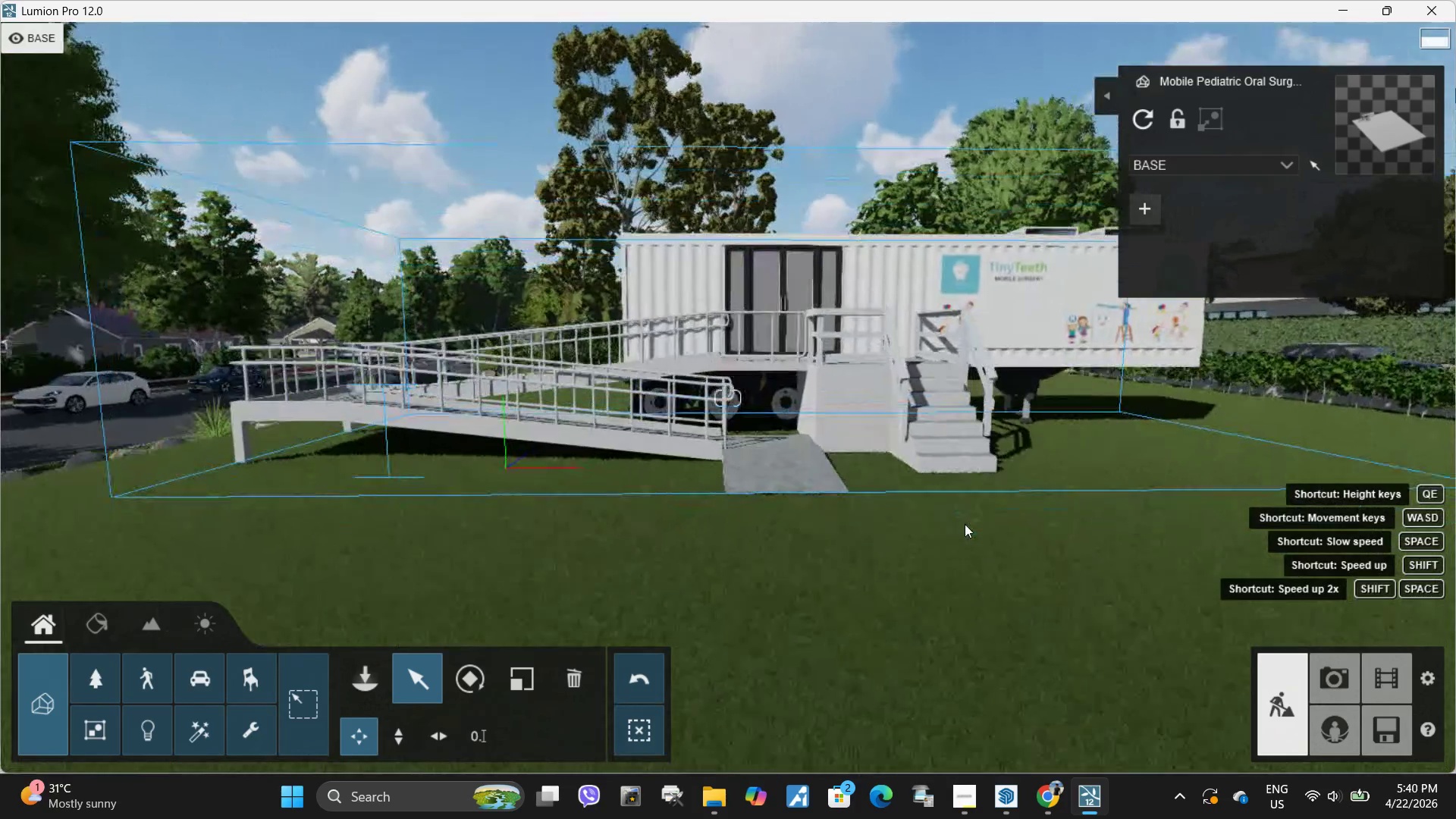 
hold_key(key=W, duration=0.41)
 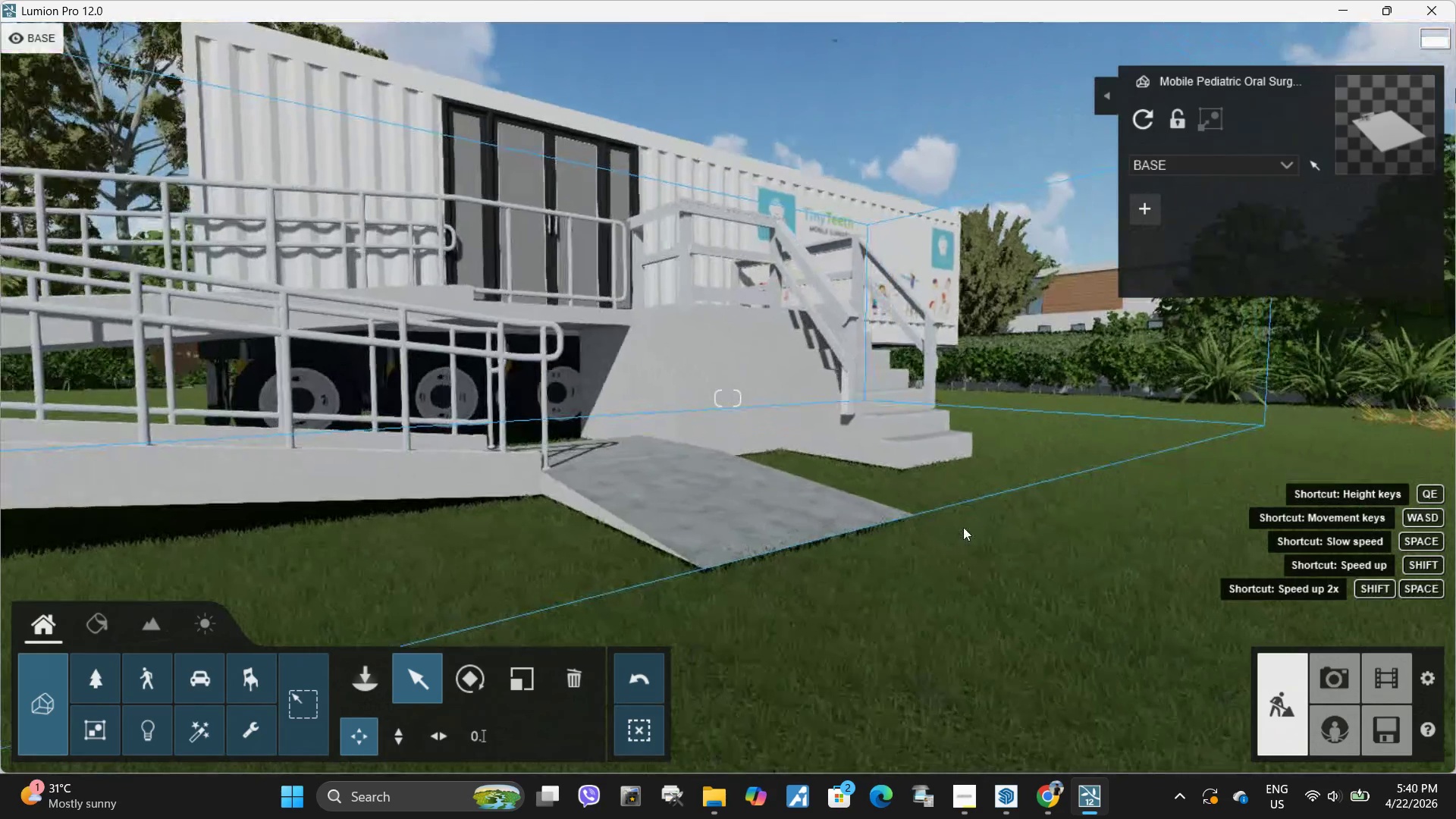 
type(AA)
 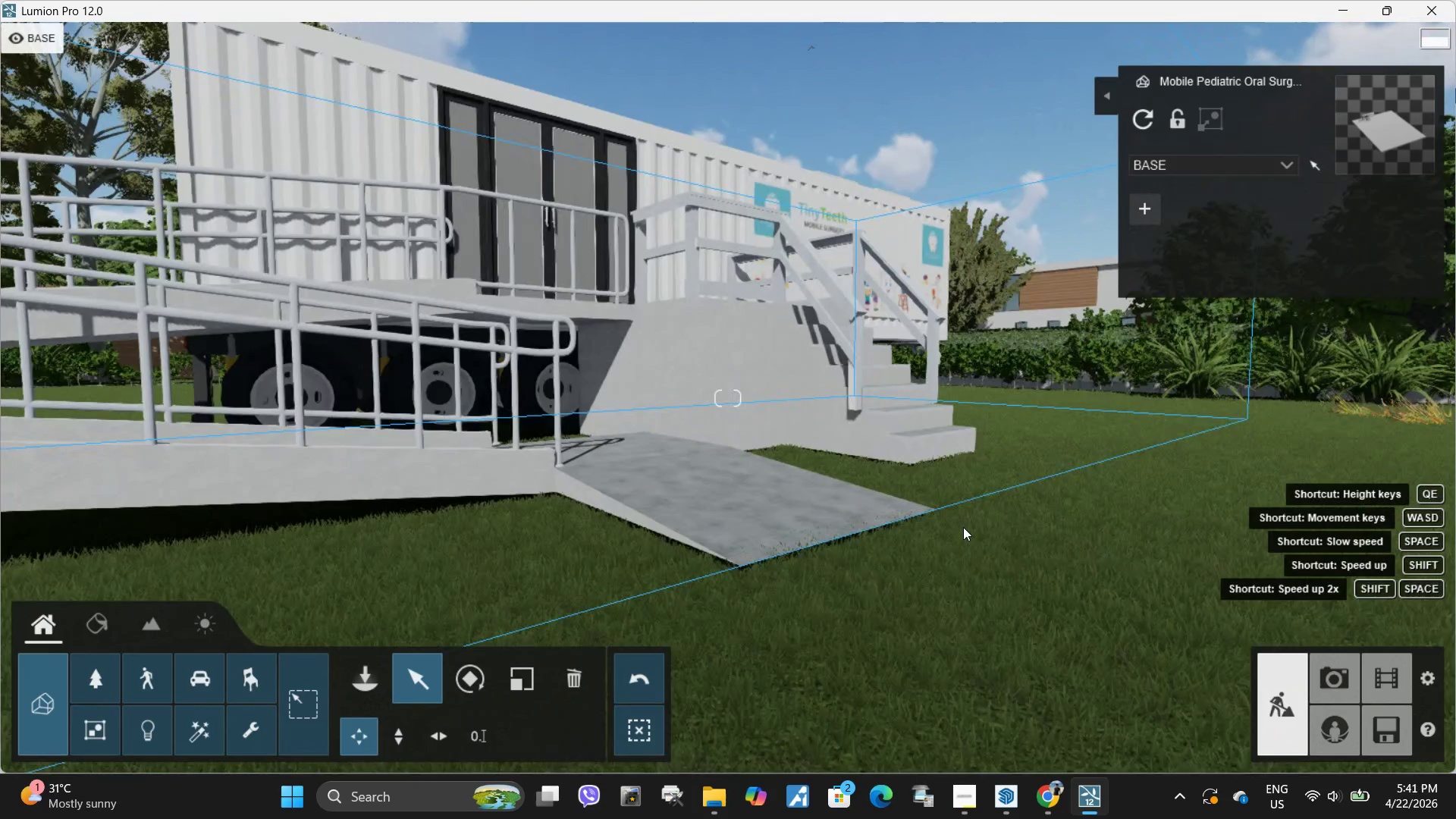 
right_click([963, 527])
 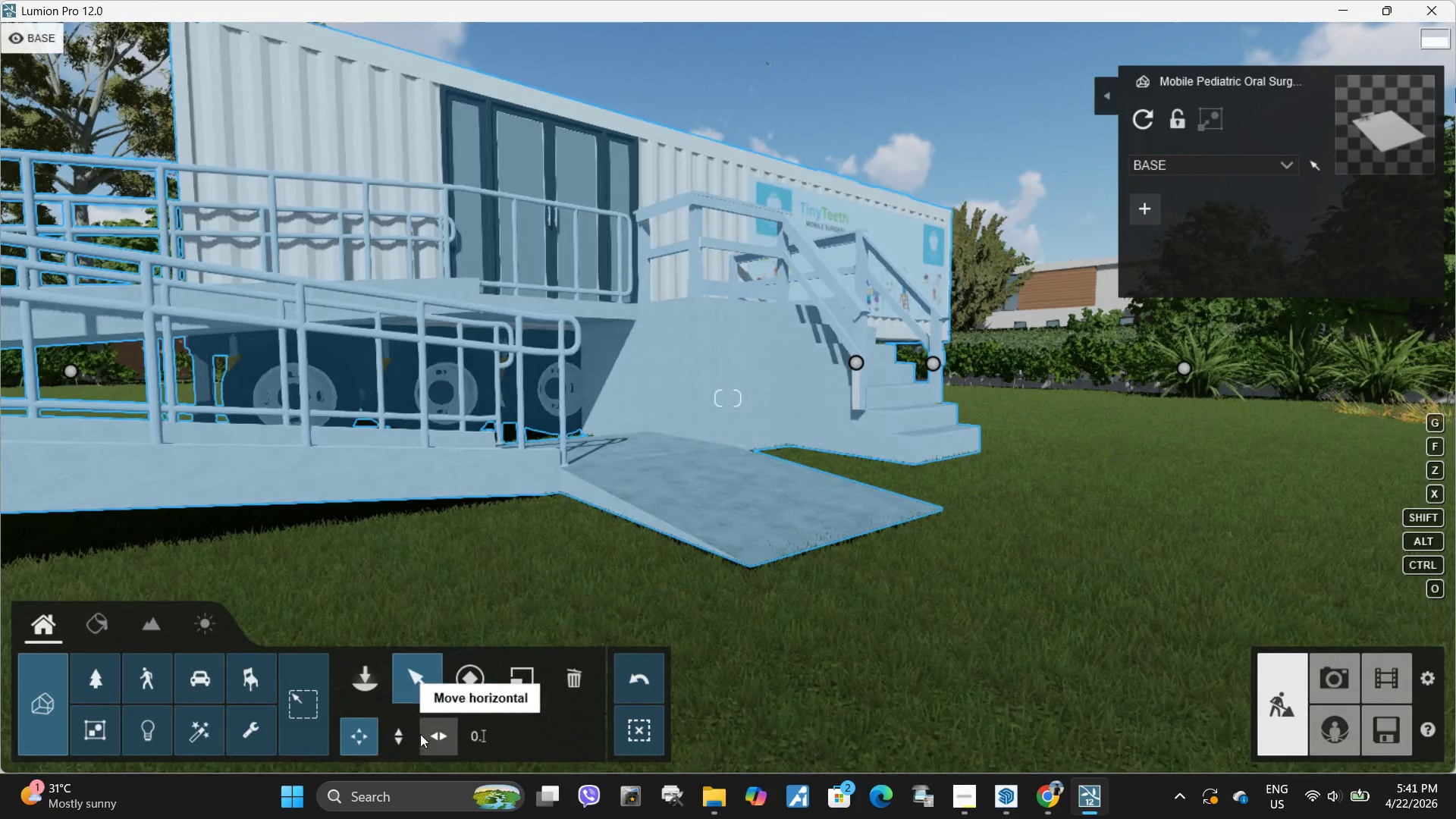 
left_click([393, 736])
 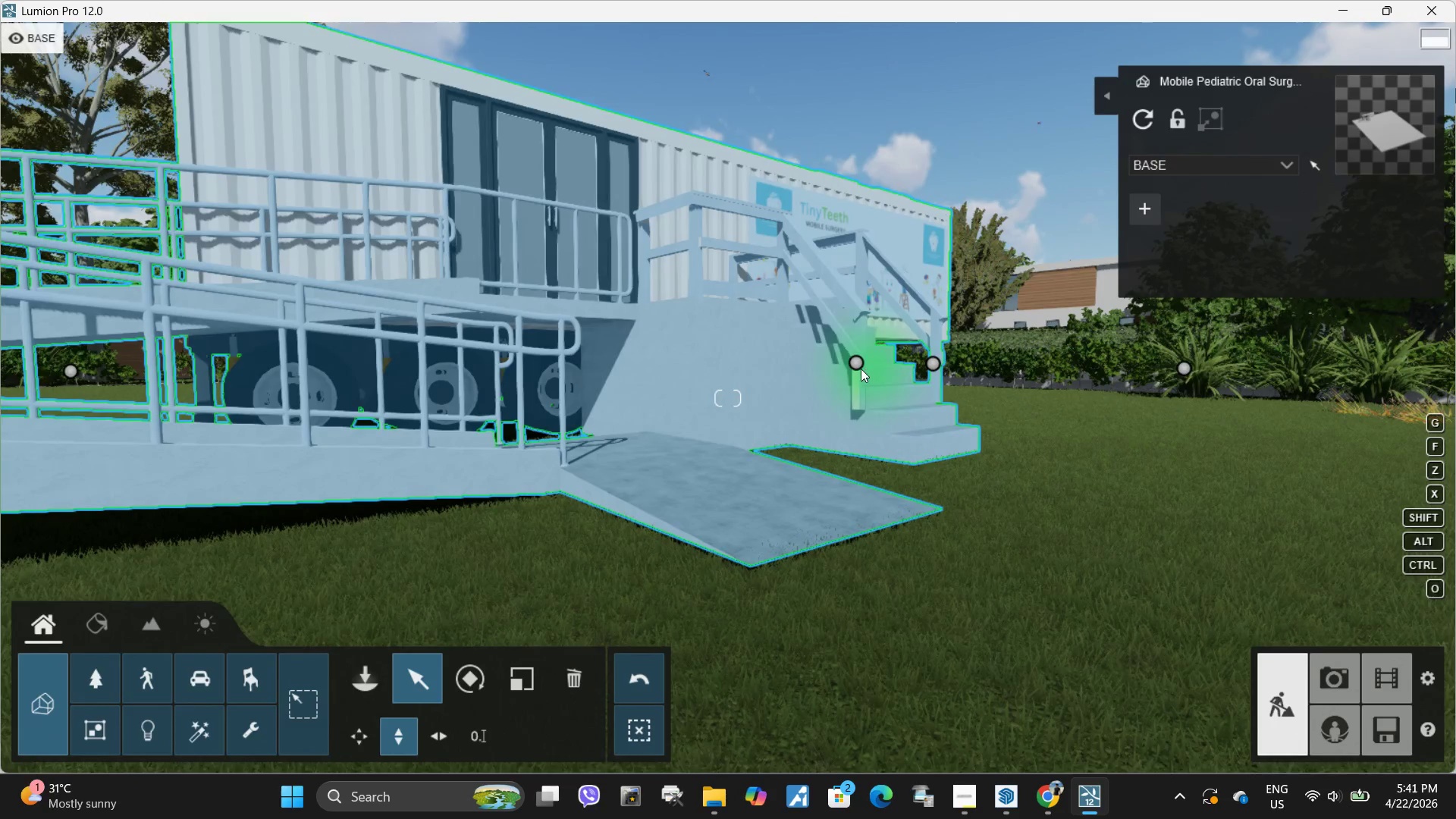 
left_click_drag(start_coordinate=[858, 364], to_coordinate=[865, 320])
 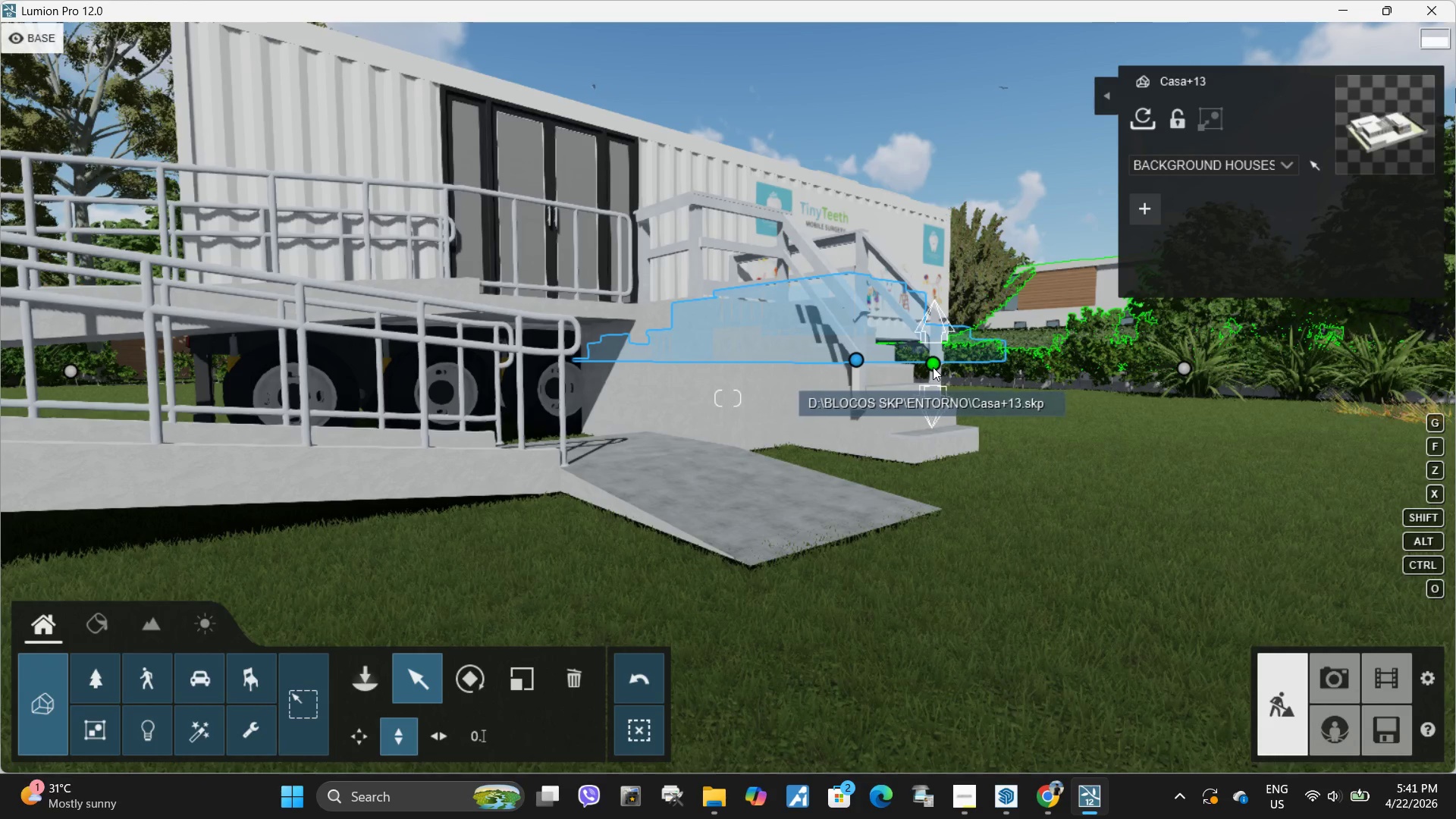 
left_click_drag(start_coordinate=[934, 364], to_coordinate=[936, 378])
 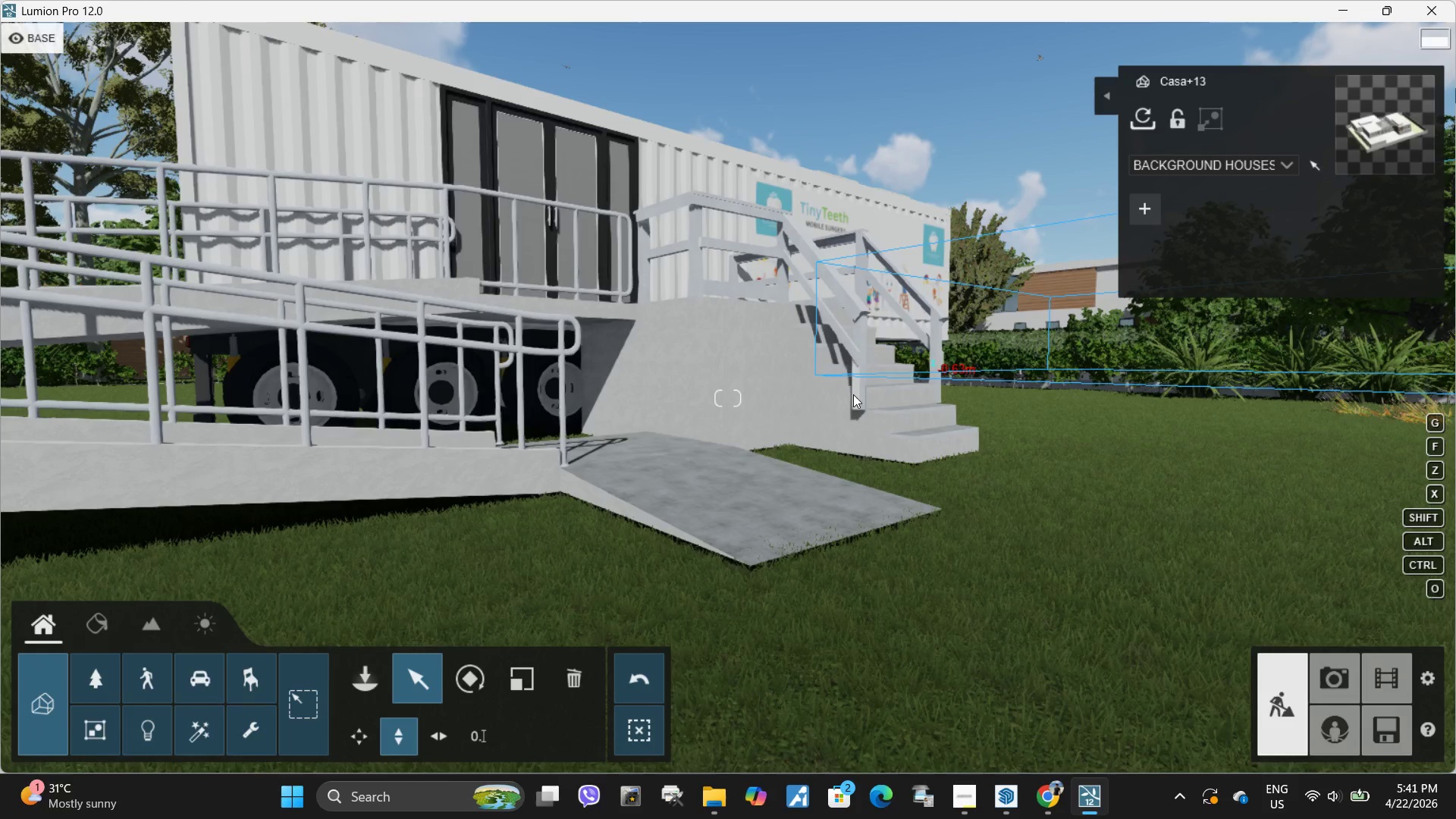 
hold_key(key=D, duration=0.81)
 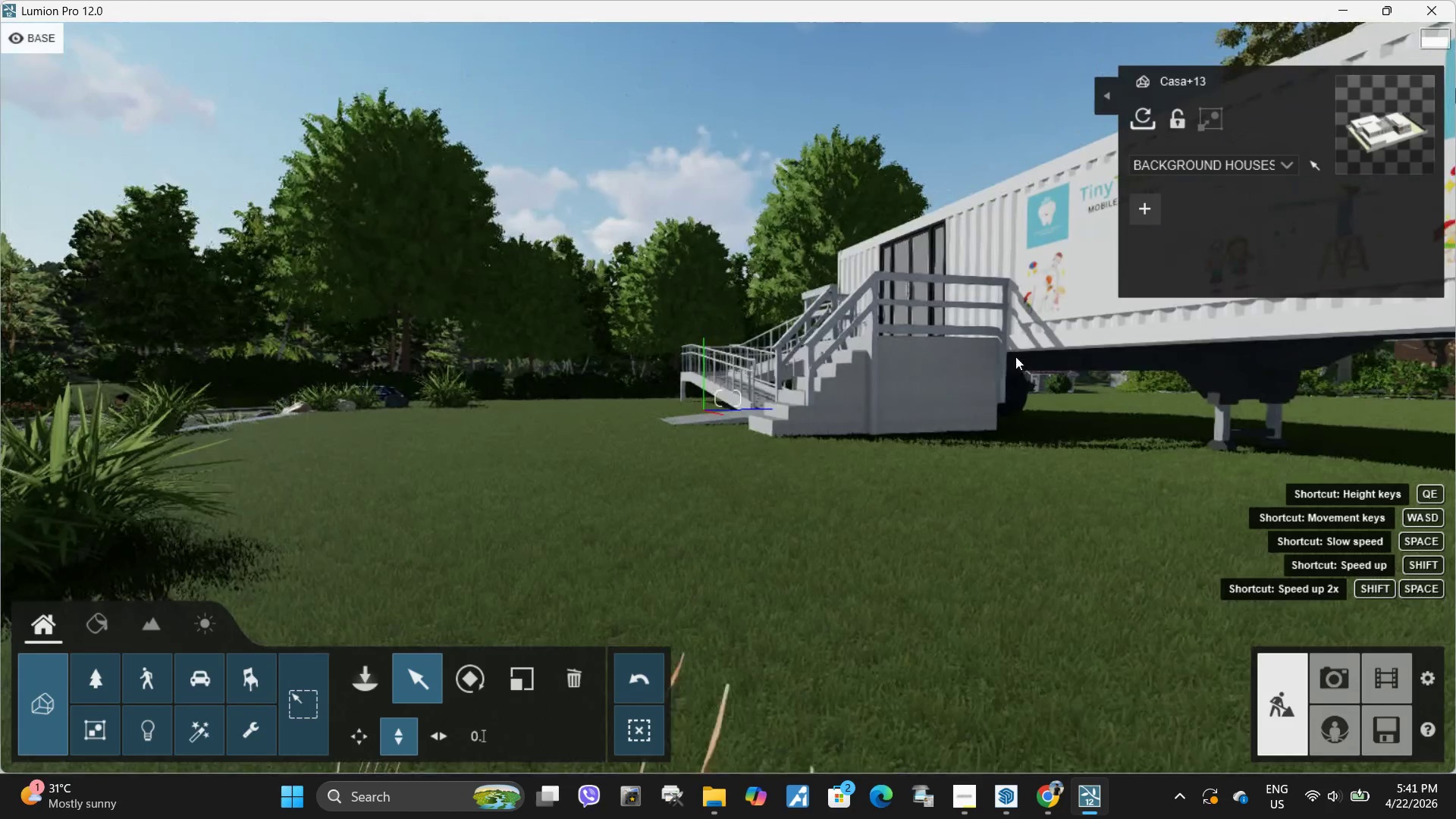 
hold_key(key=ShiftLeft, duration=0.81)
 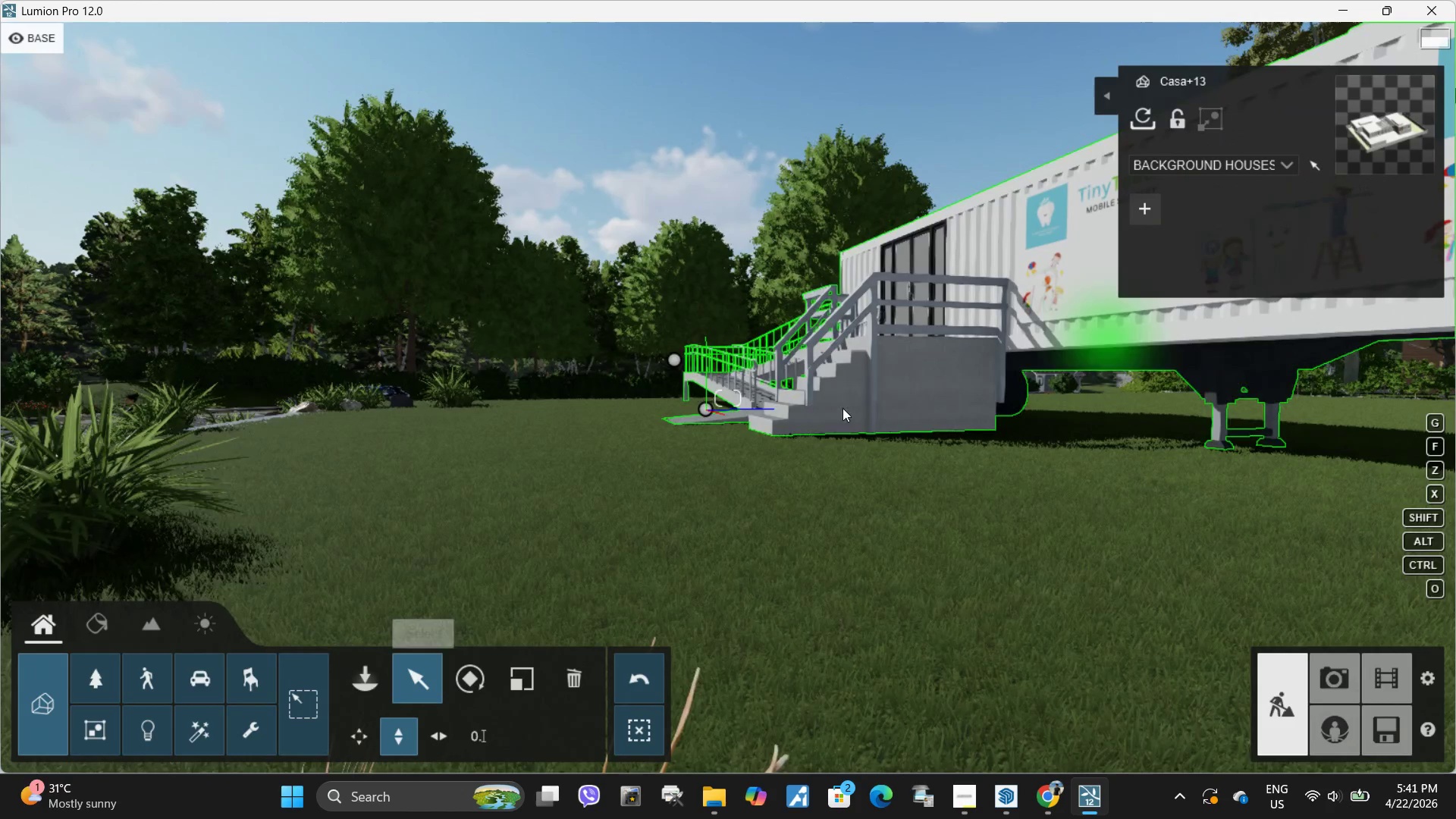 
left_click([839, 413])
 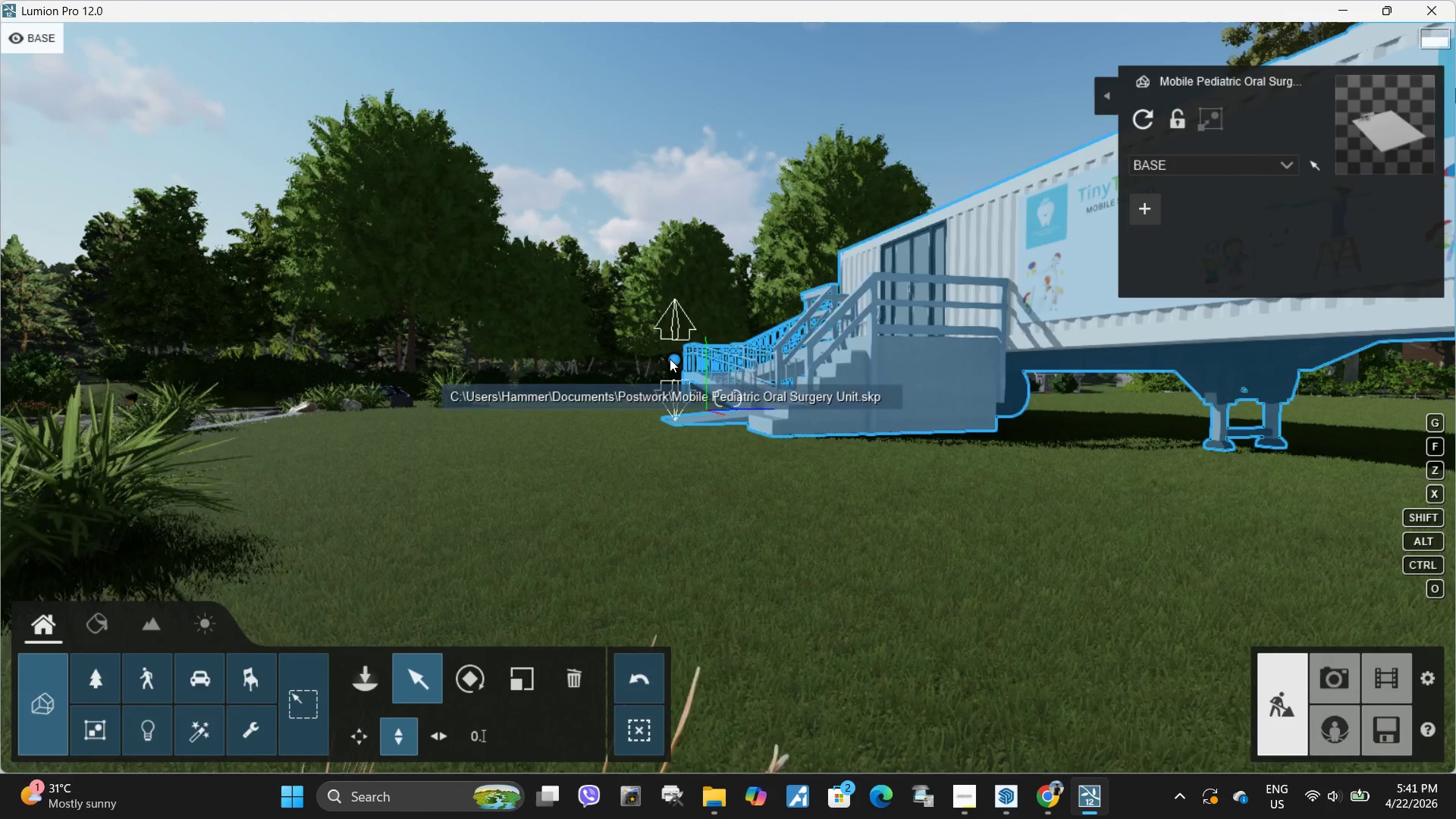 
left_click_drag(start_coordinate=[672, 359], to_coordinate=[675, 370])
 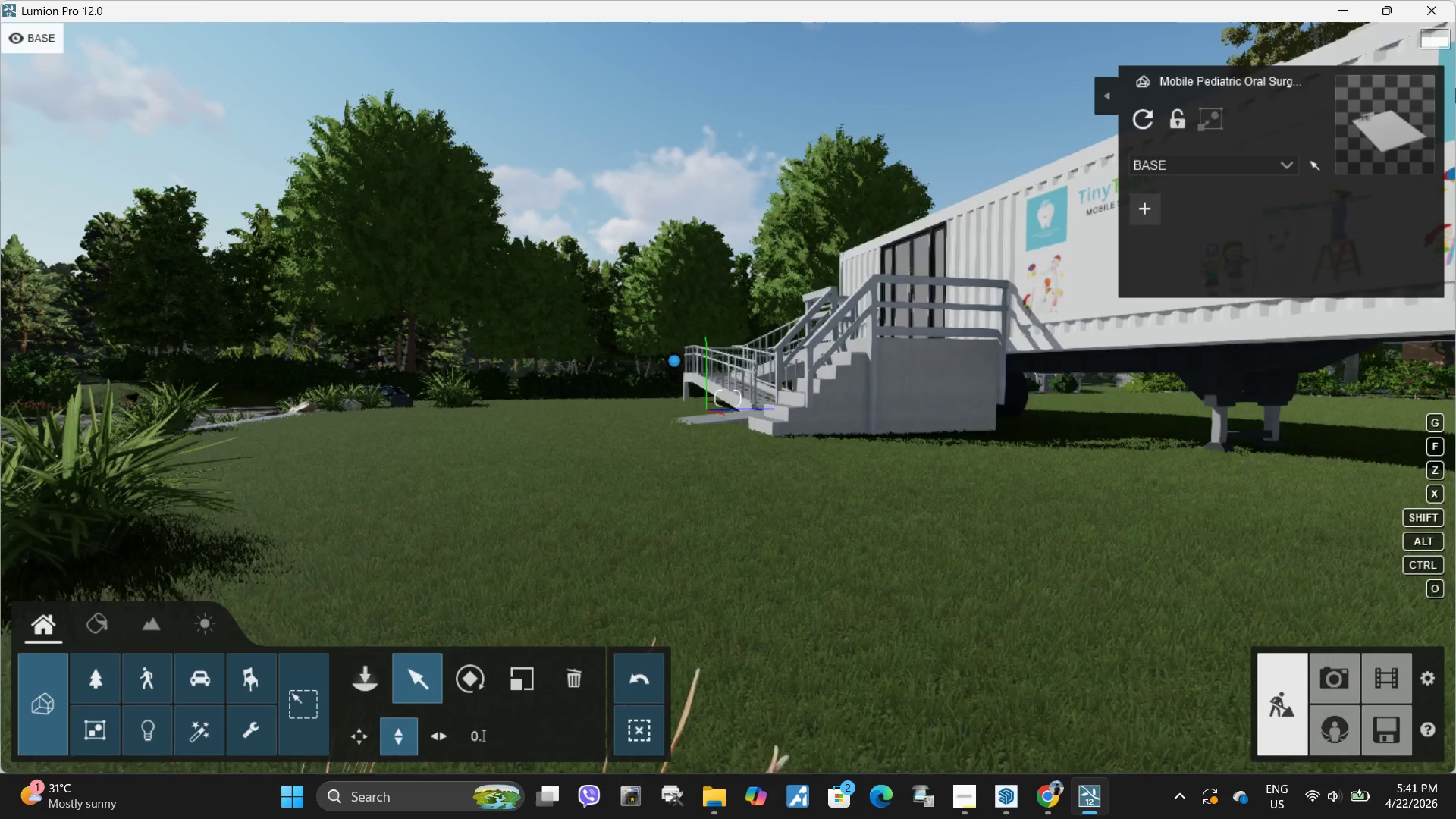 
hold_key(key=A, duration=0.52)
 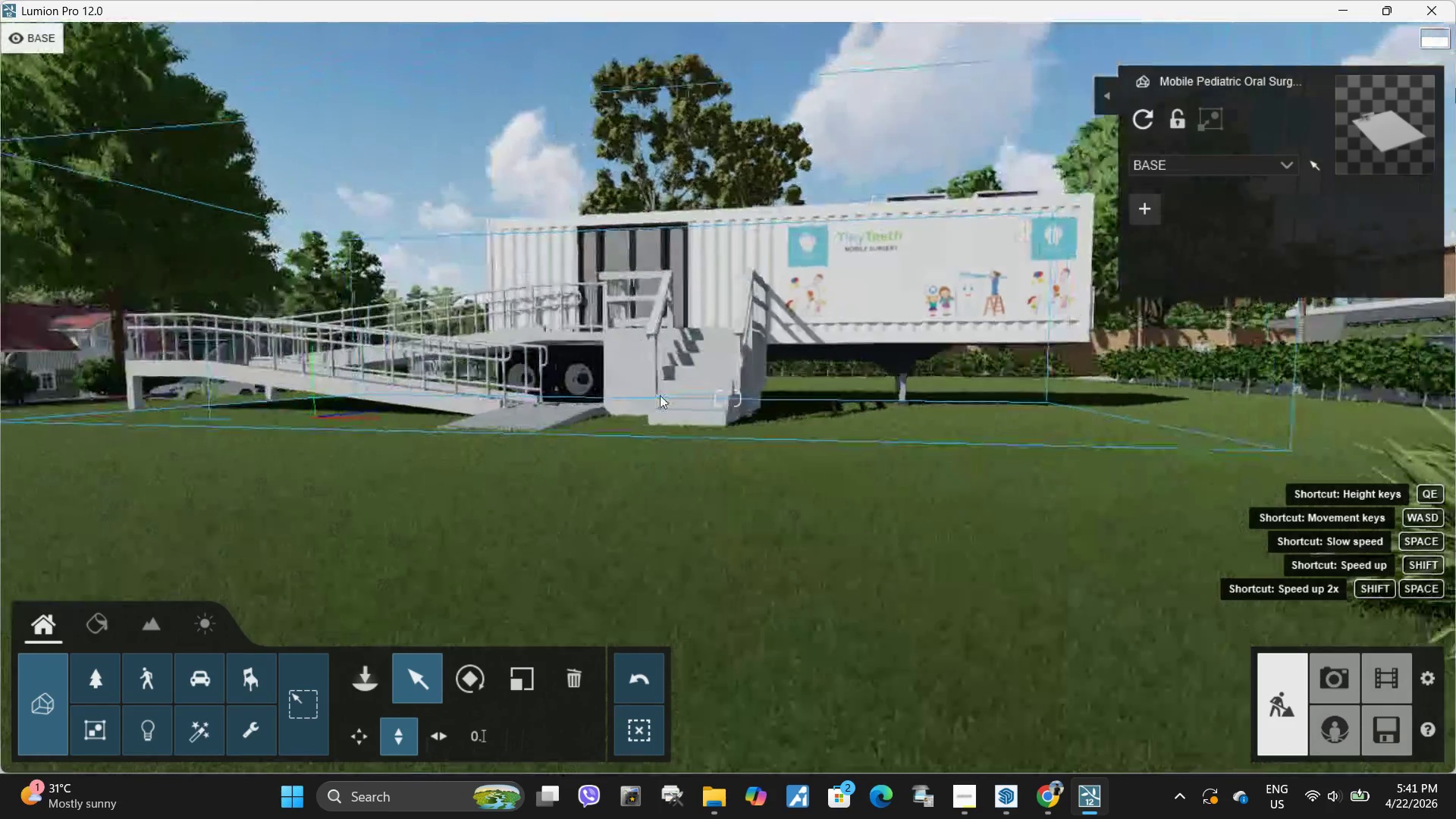 
type(QSAAWE)
 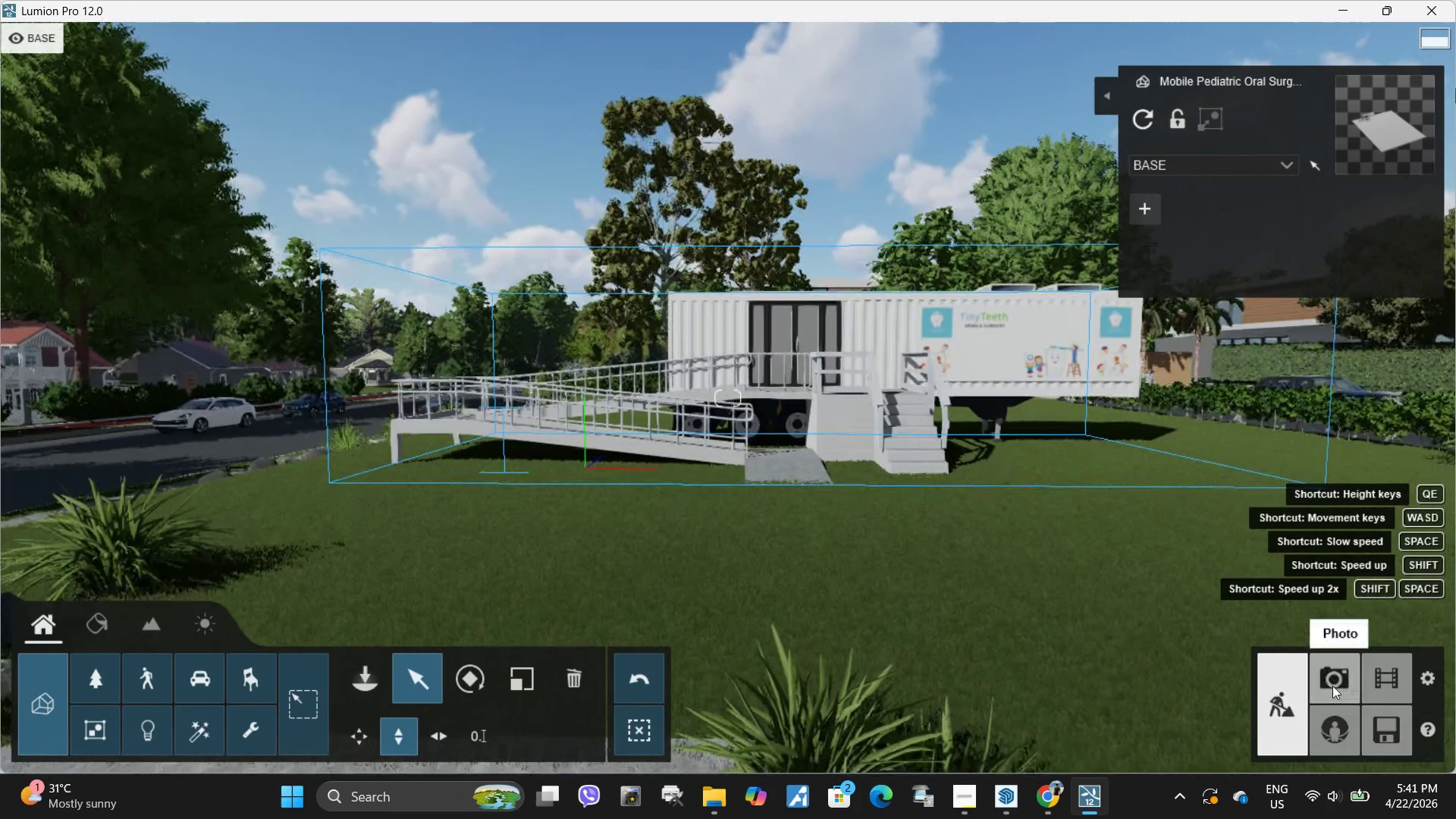 
left_click([1333, 686])
 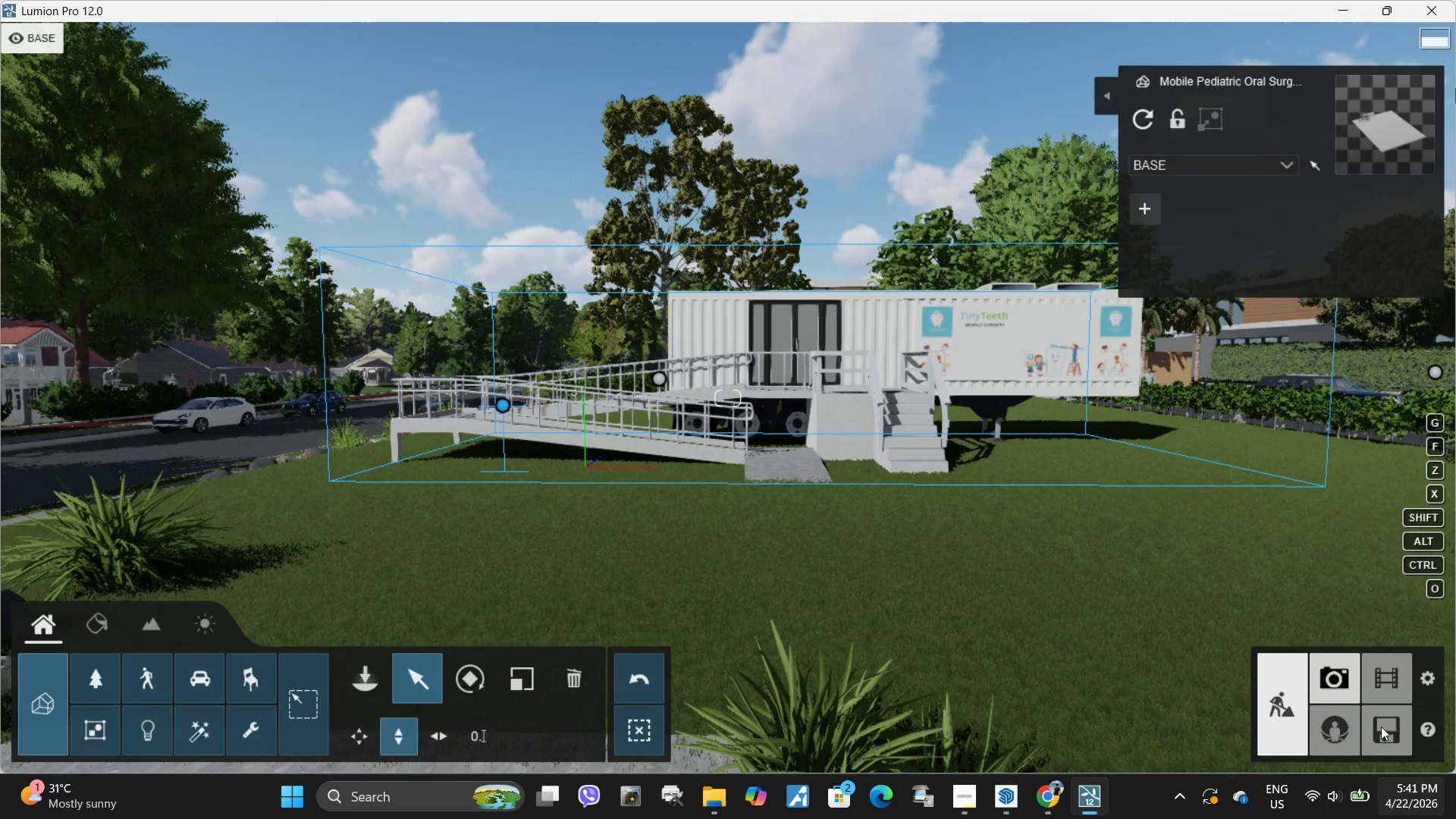 
left_click([1385, 733])
 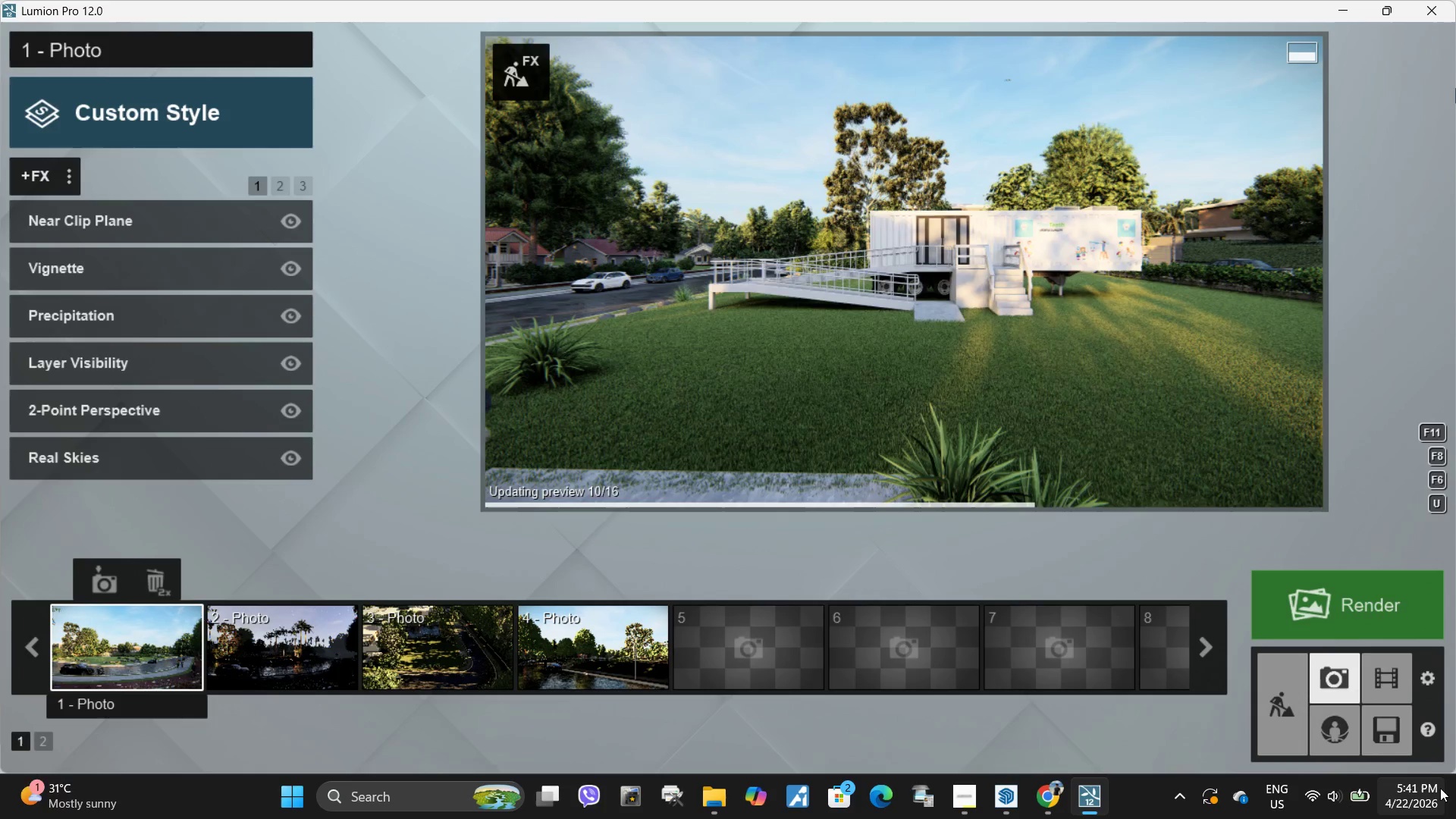 
left_click([1377, 714])
 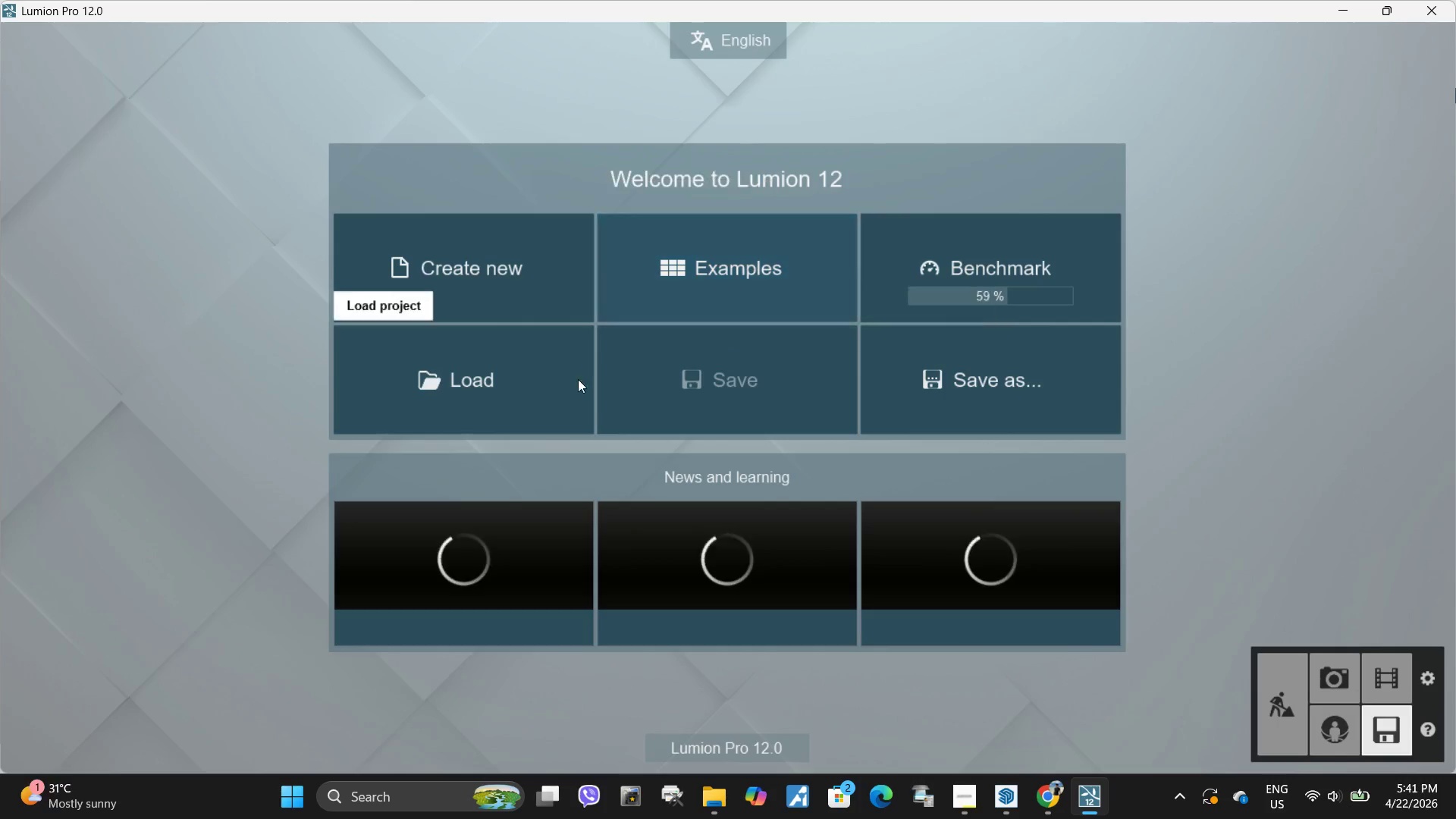 
left_click([947, 391])
 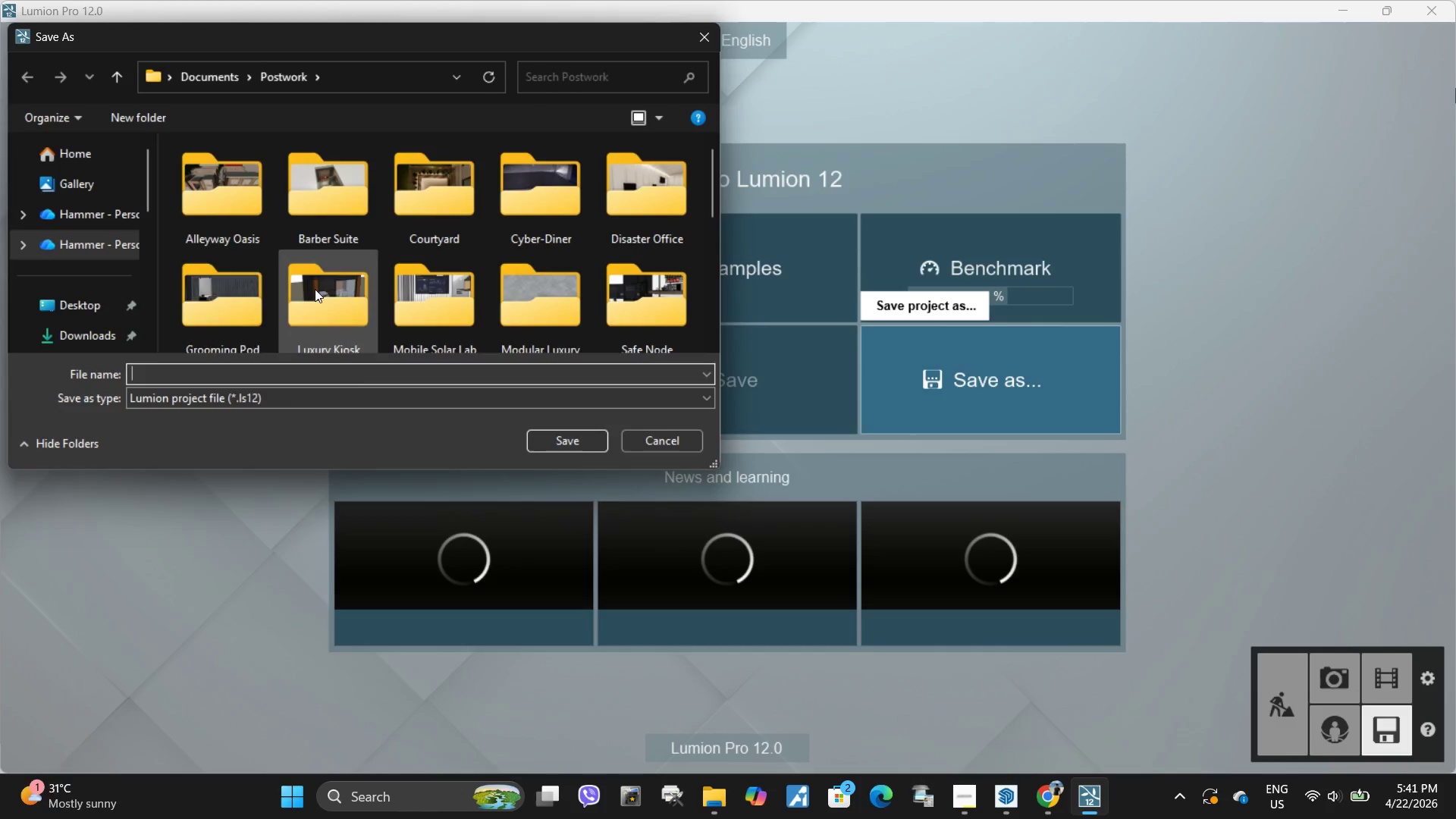 
scroll: coordinate [414, 306], scroll_direction: down, amount: 10.0
 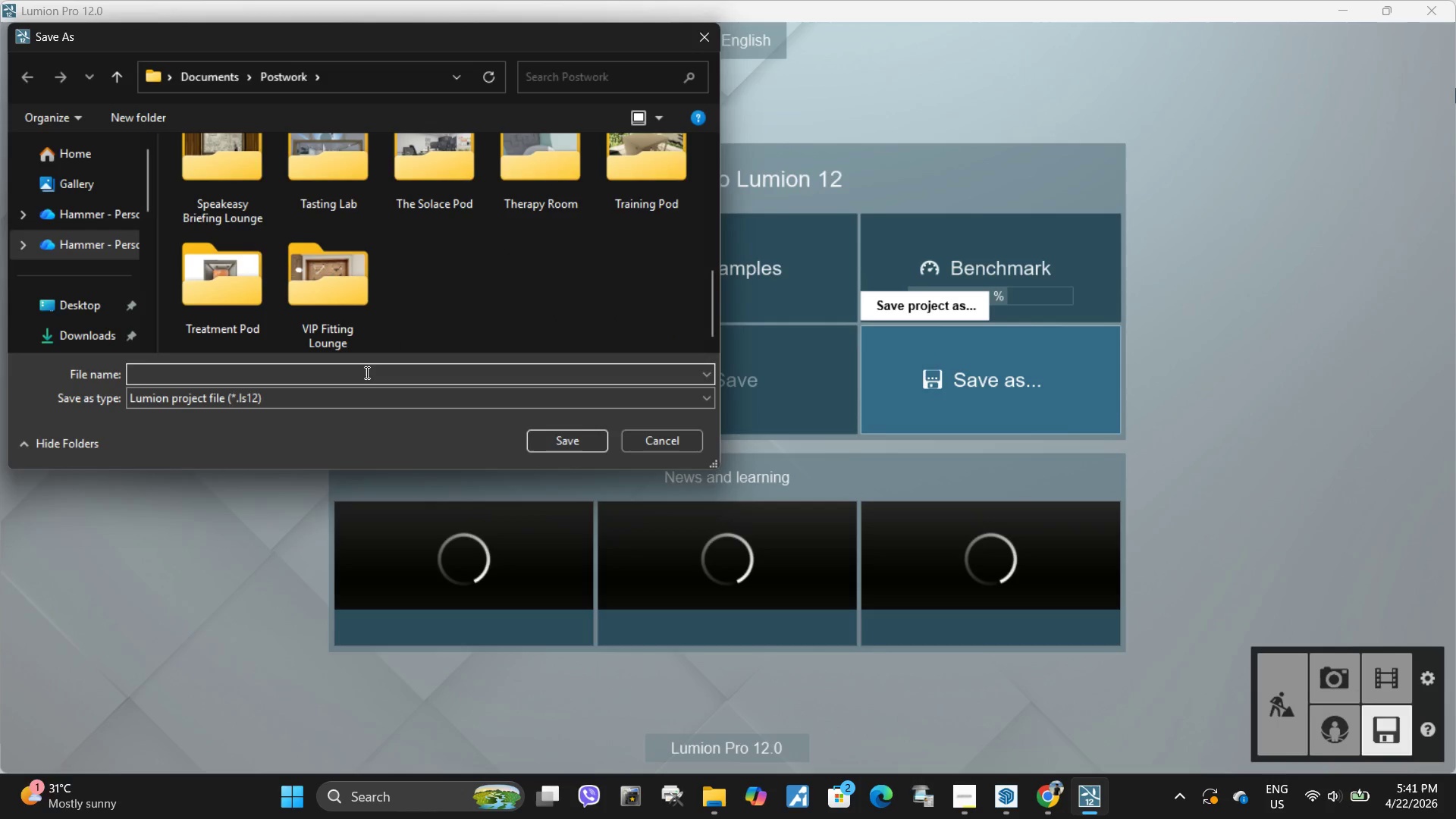 
left_click([366, 372])
 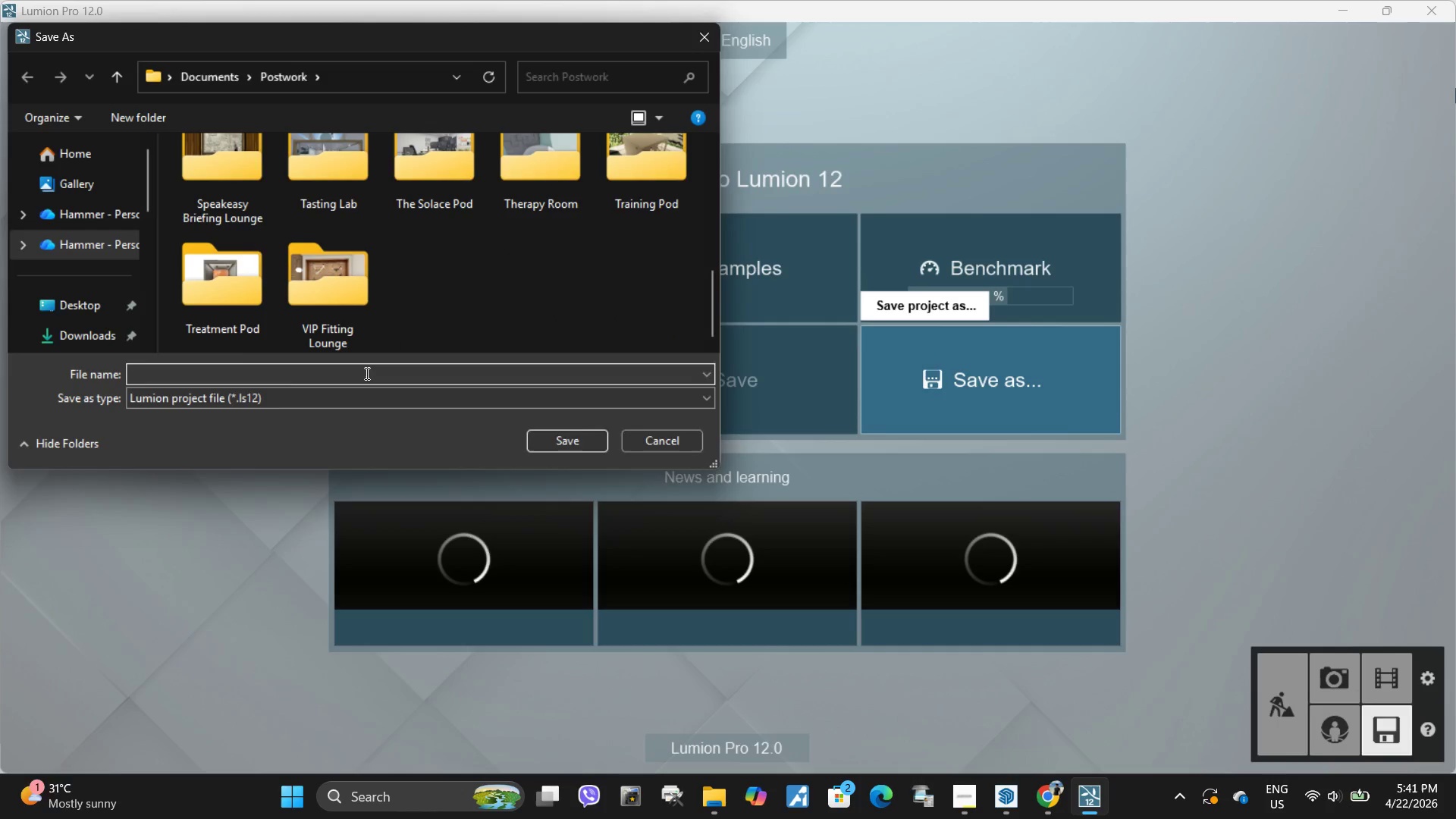 
type(mob)
 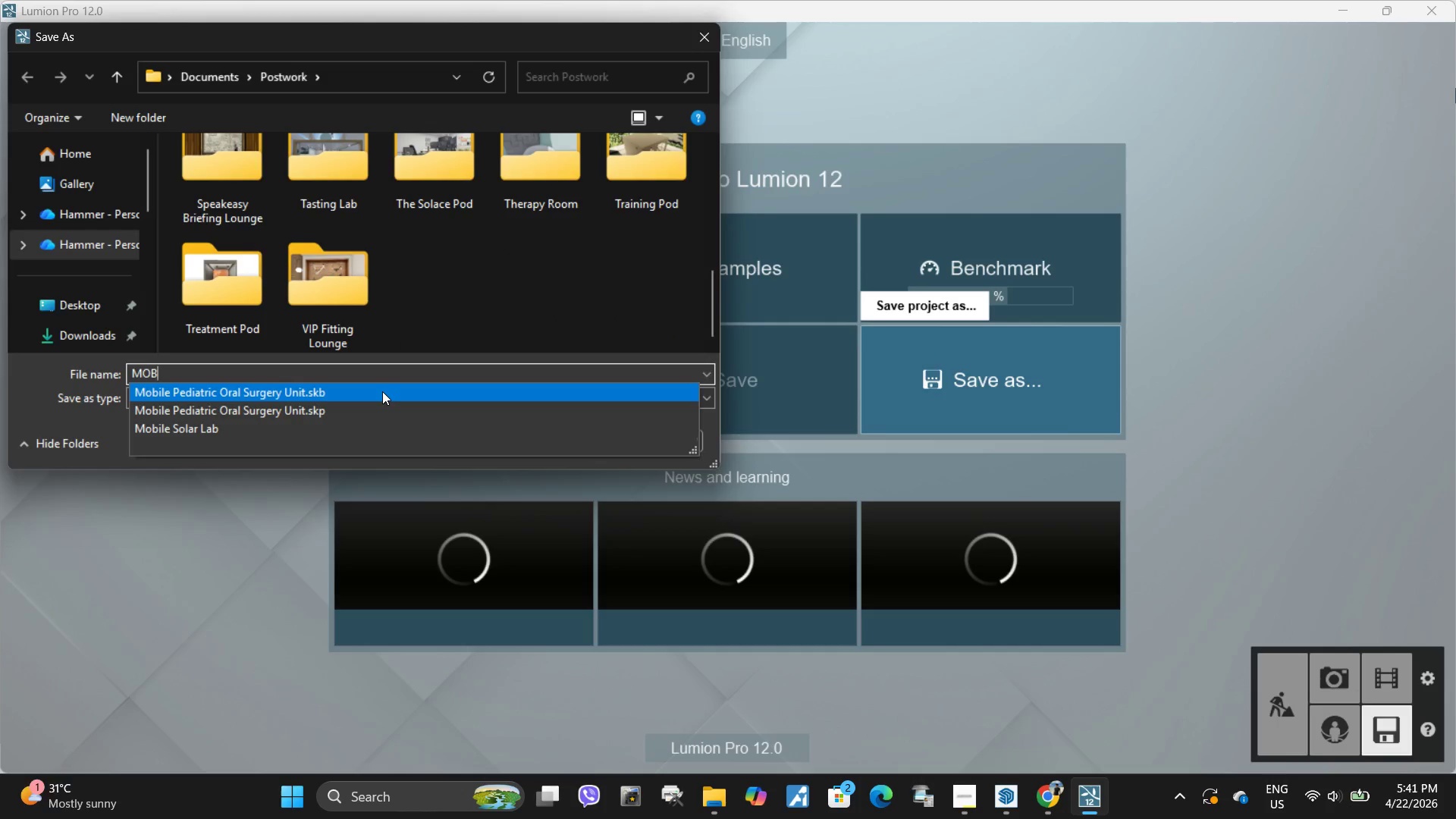 
double_click([382, 391])
 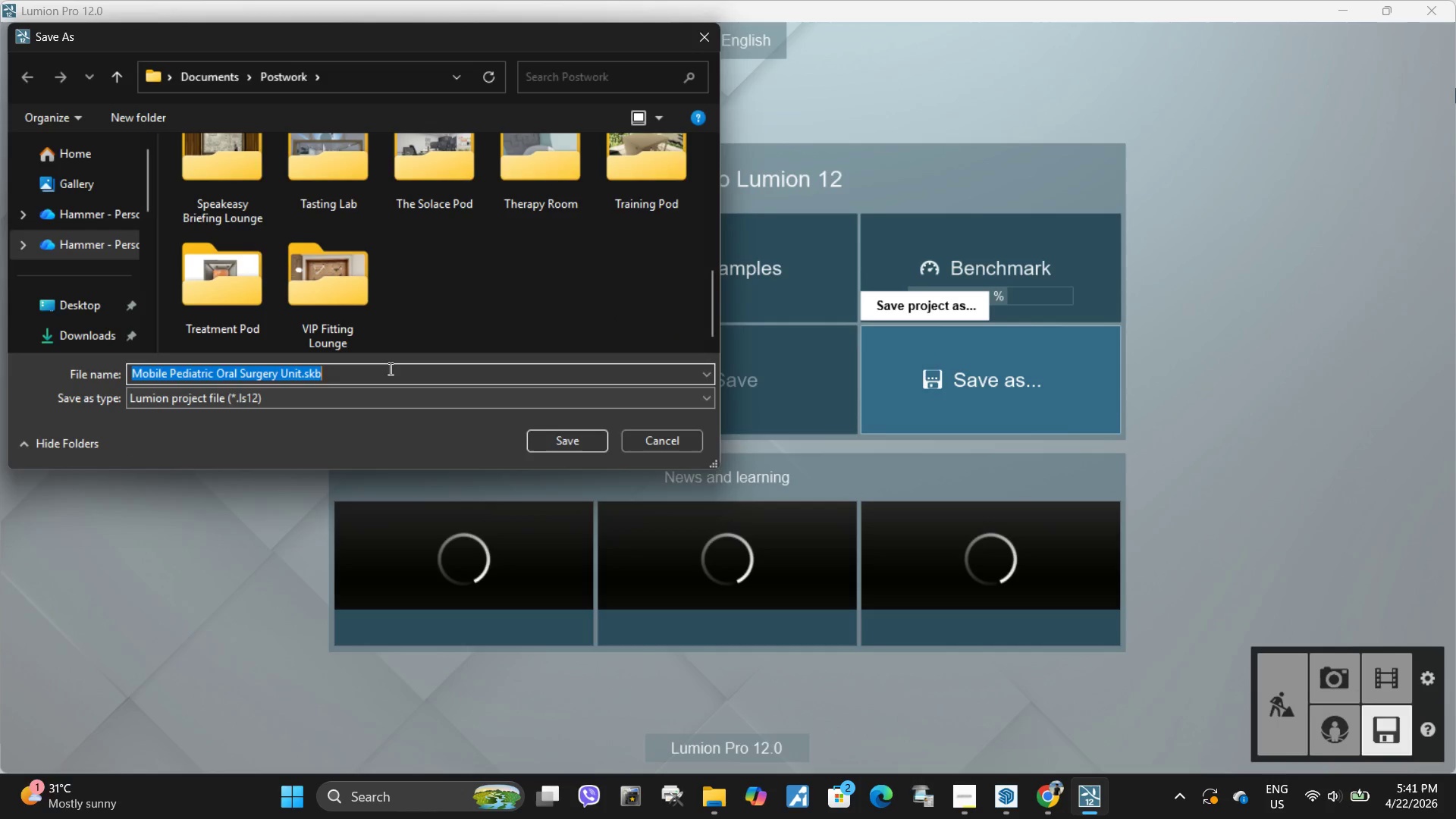 
left_click([389, 369])
 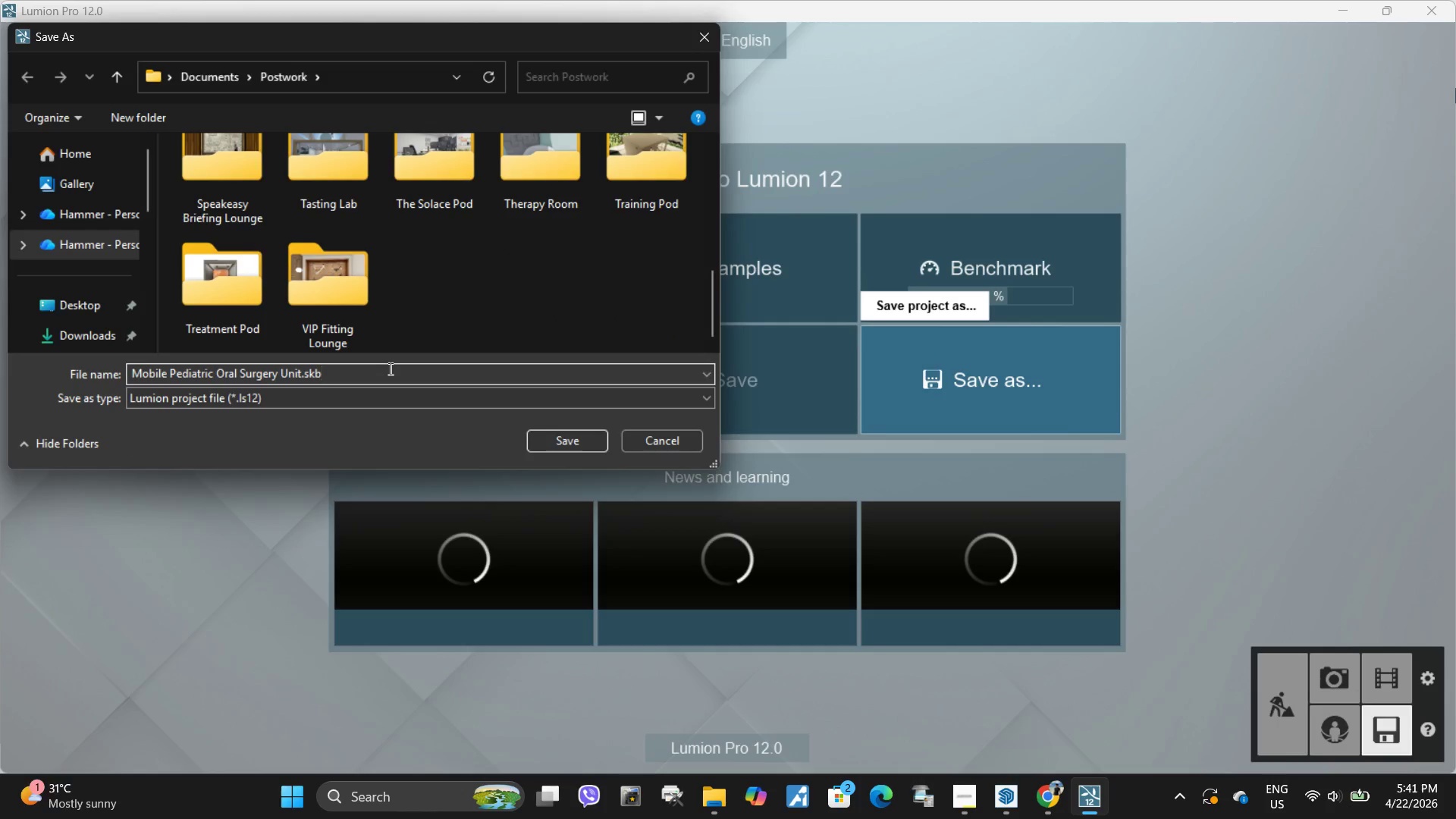 
key(Backspace)
 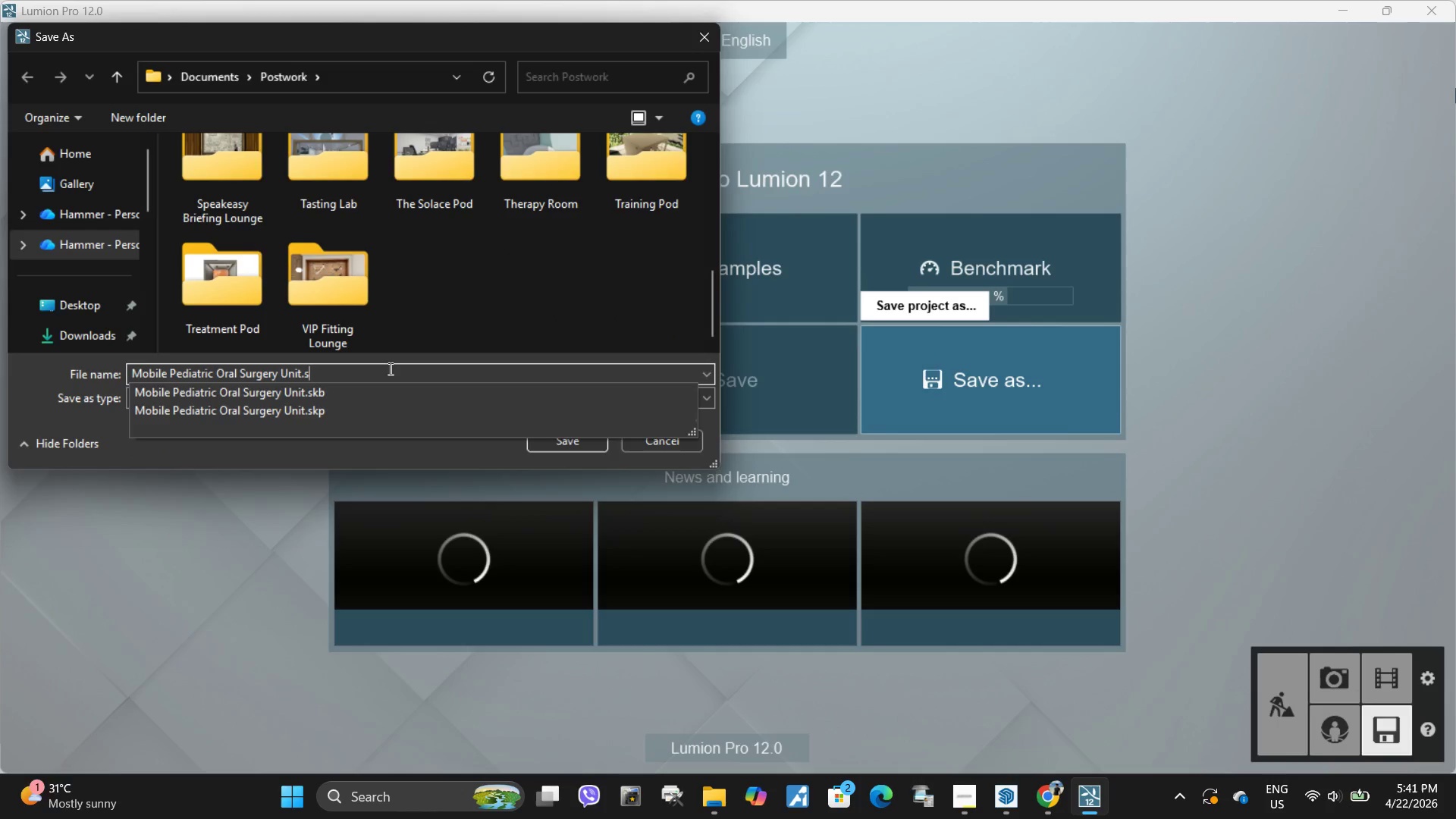 
key(Backspace)
 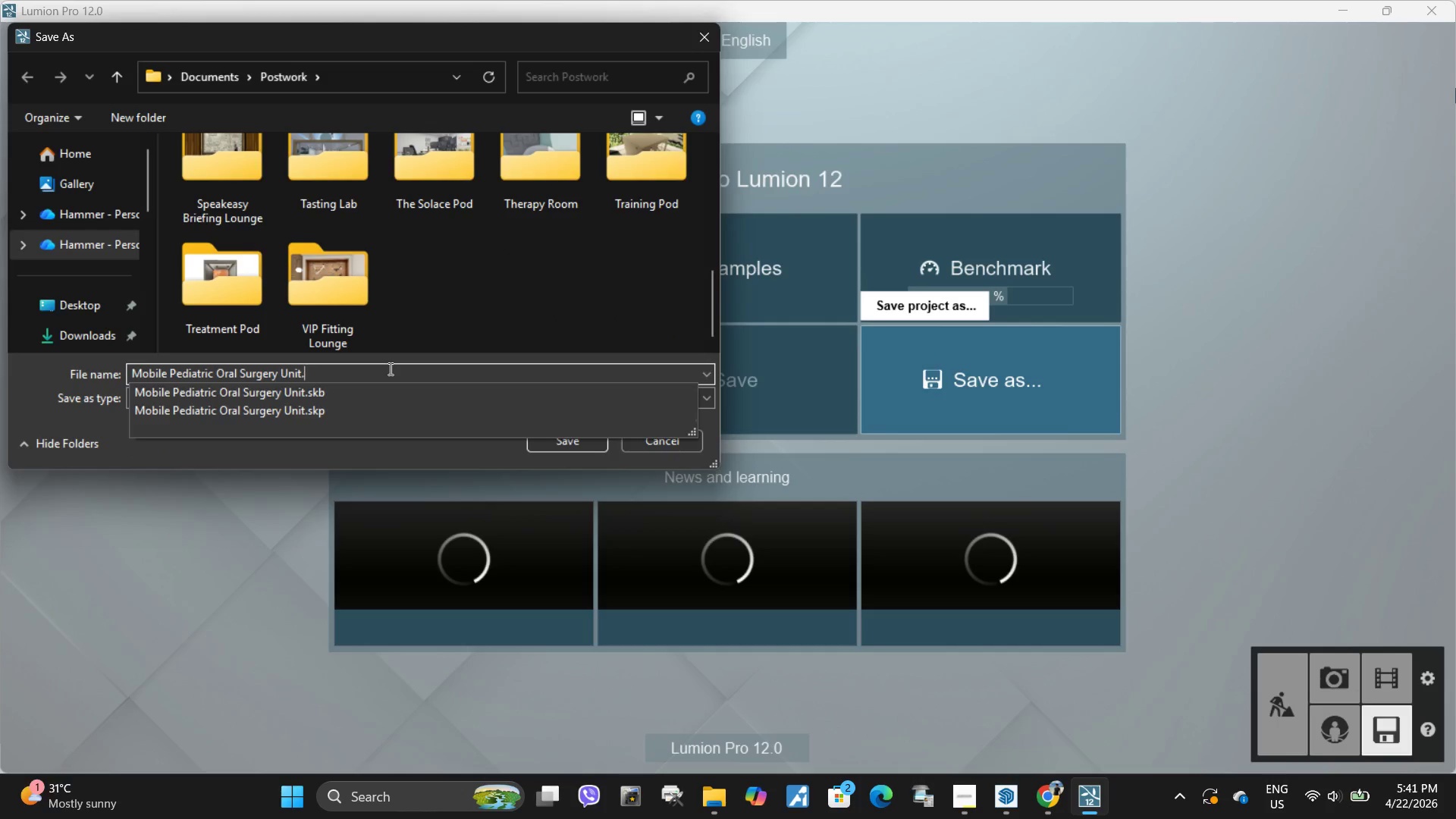 
key(Backspace)
 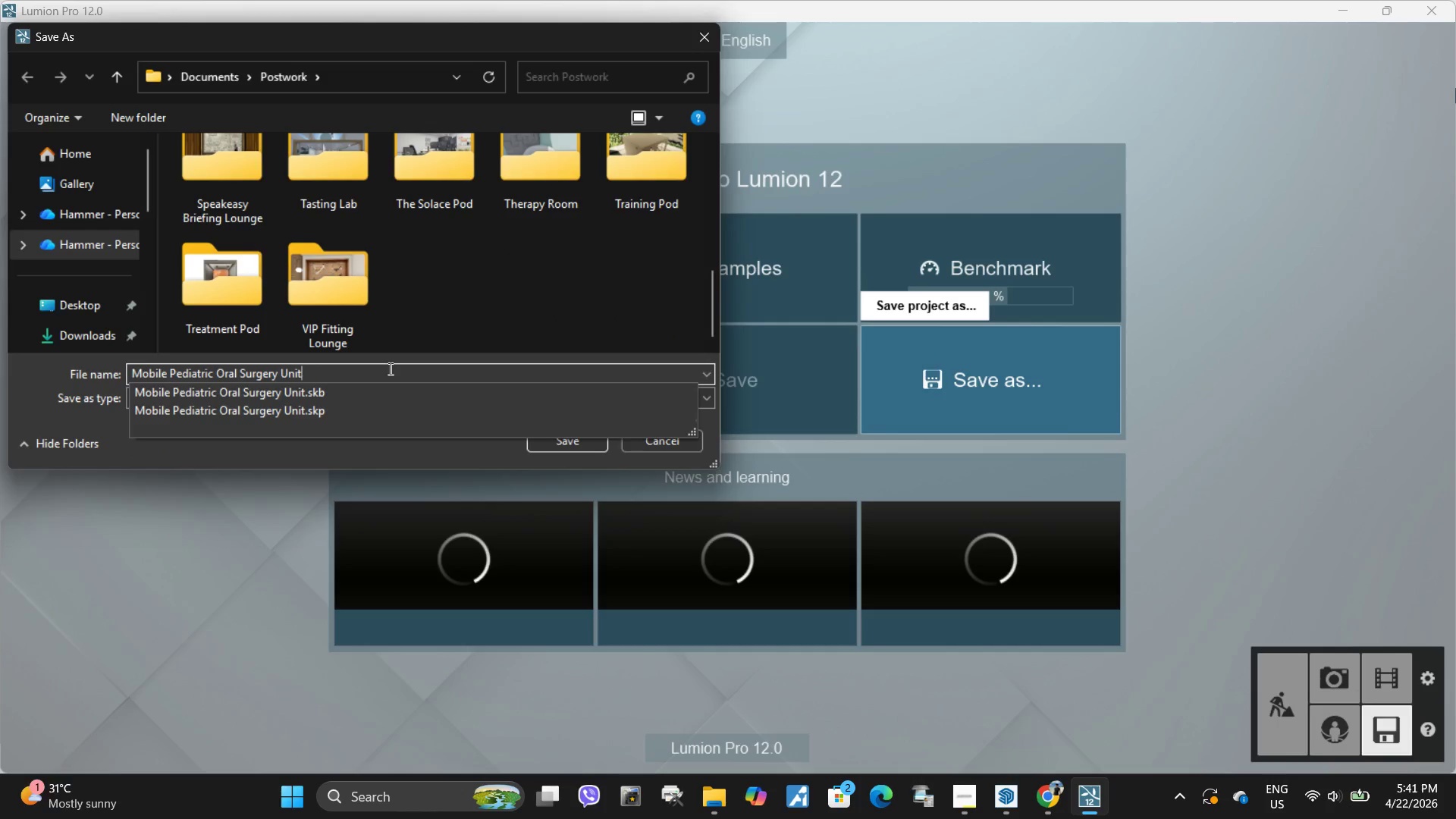 
key(Backspace)
 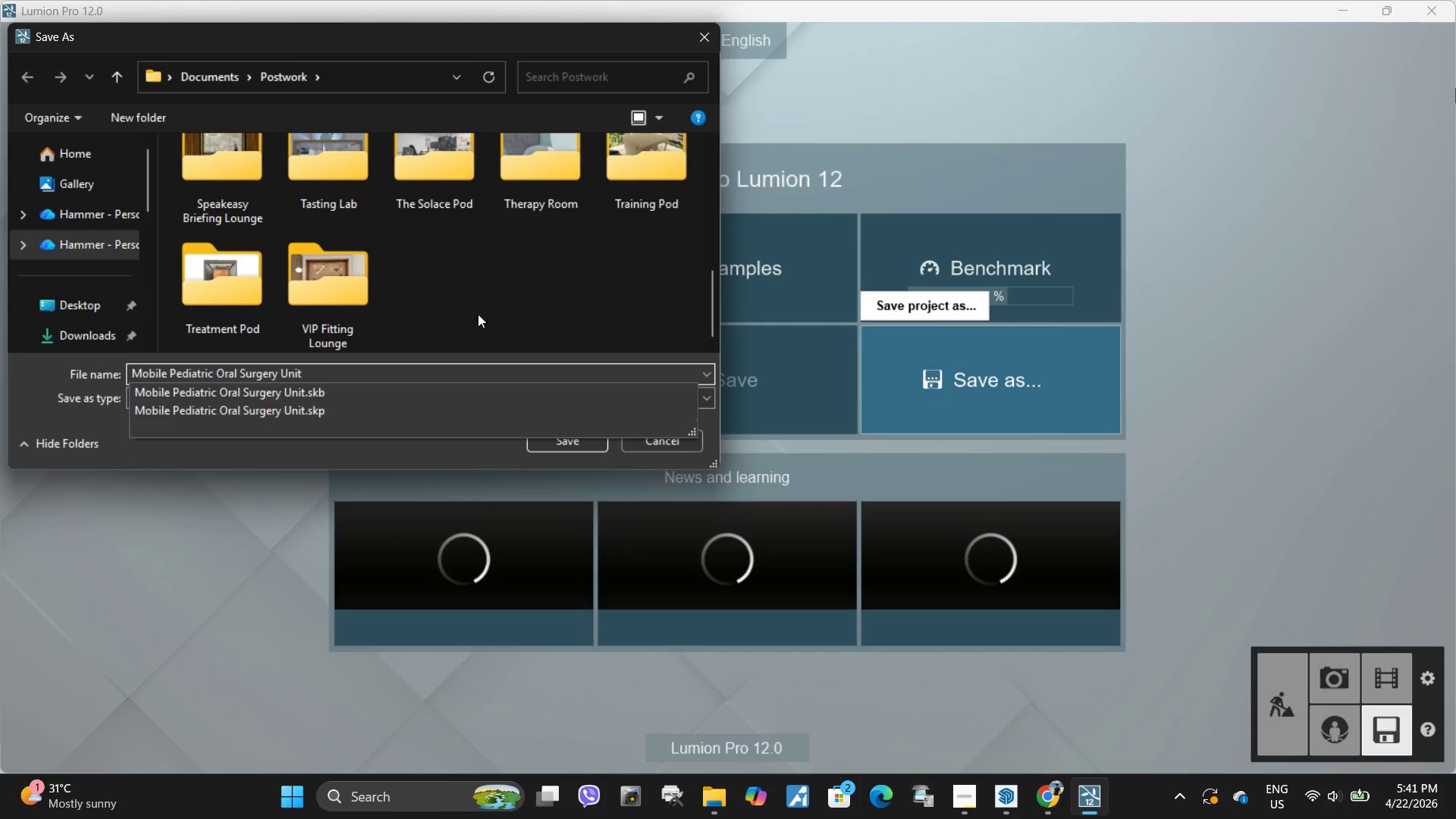 
left_click([484, 299])
 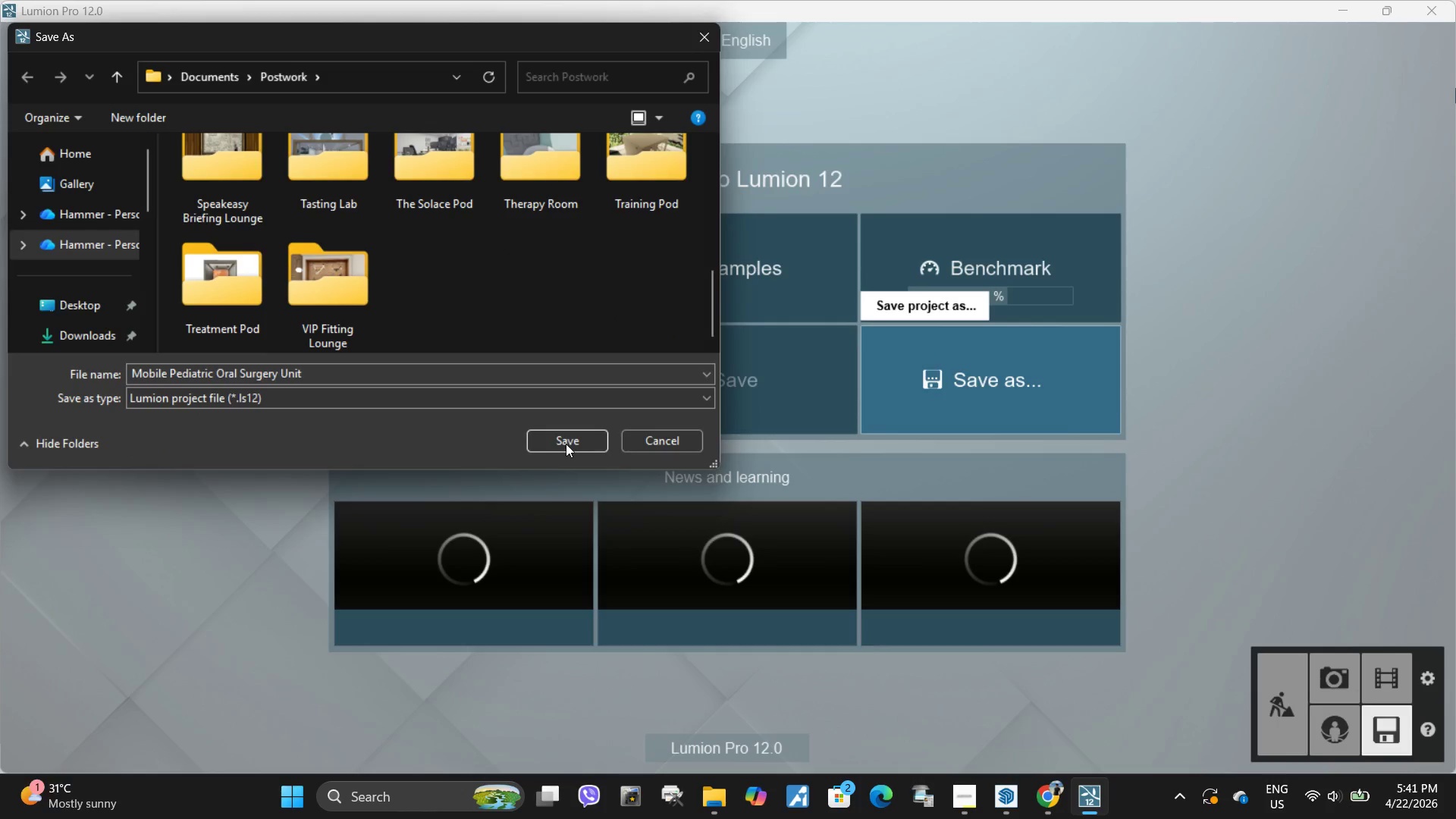 
left_click([566, 444])
 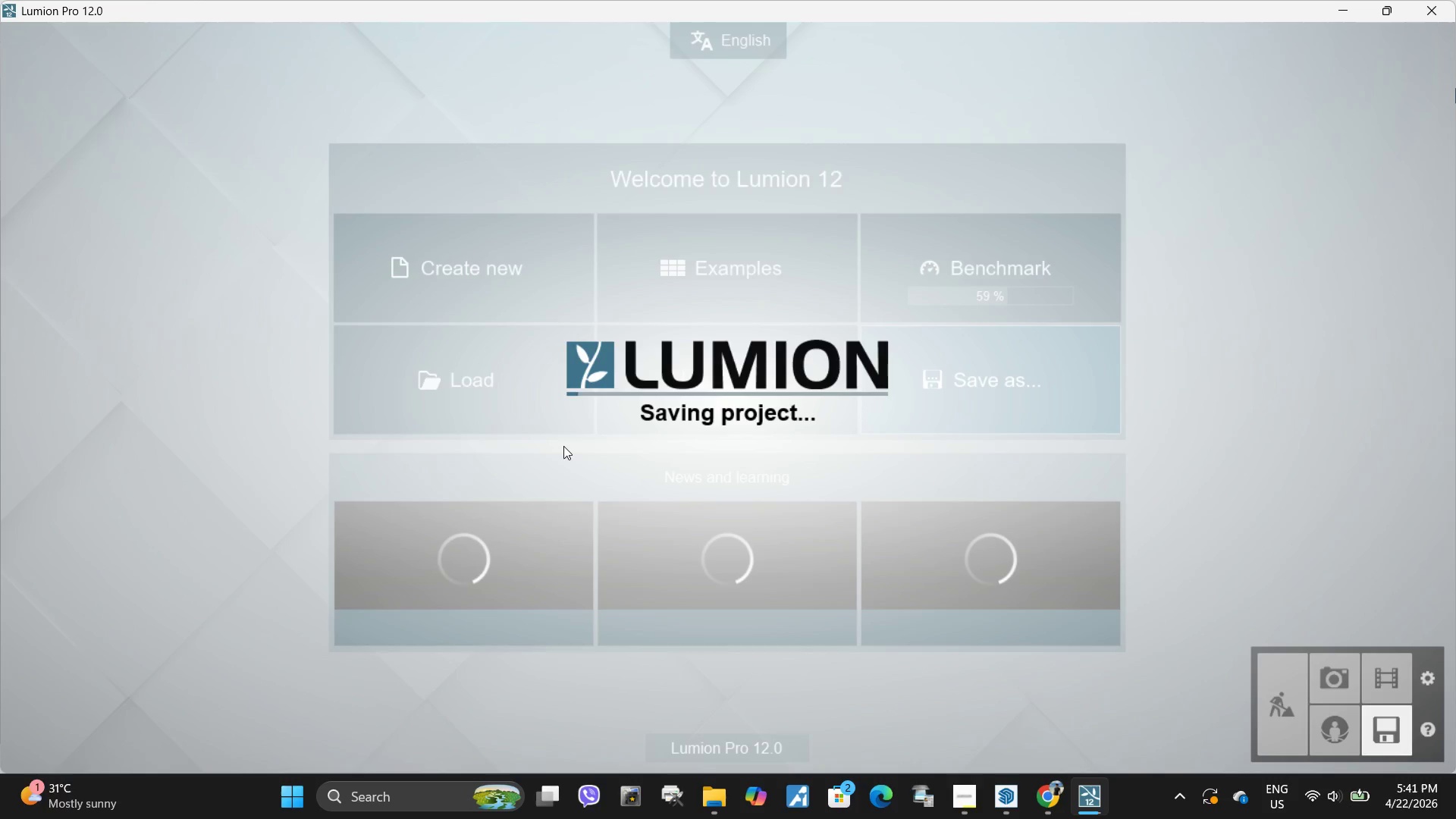 
wait(6.48)
 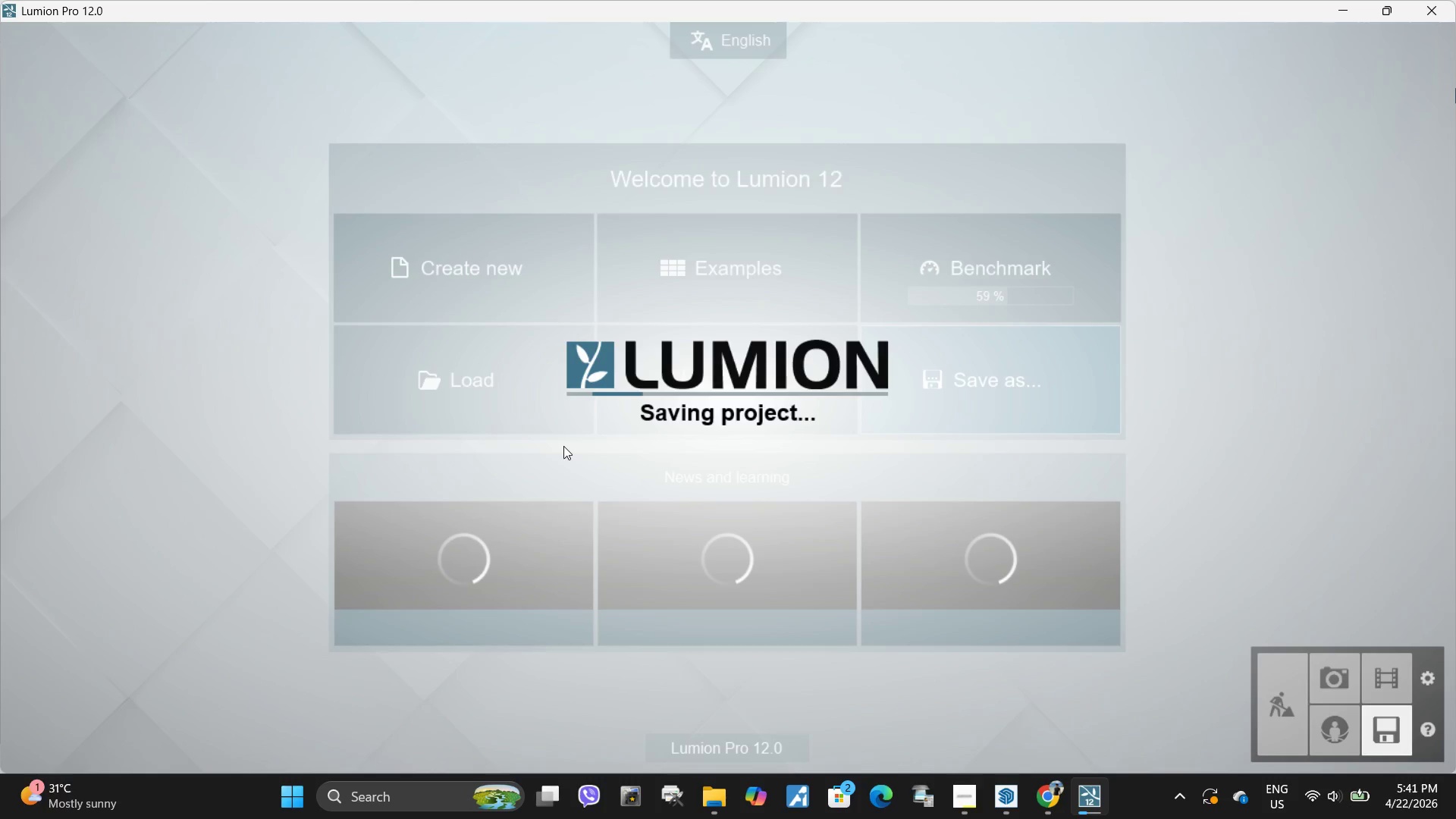 
left_click_drag(start_coordinate=[1351, 678], to_coordinate=[1355, 678])
 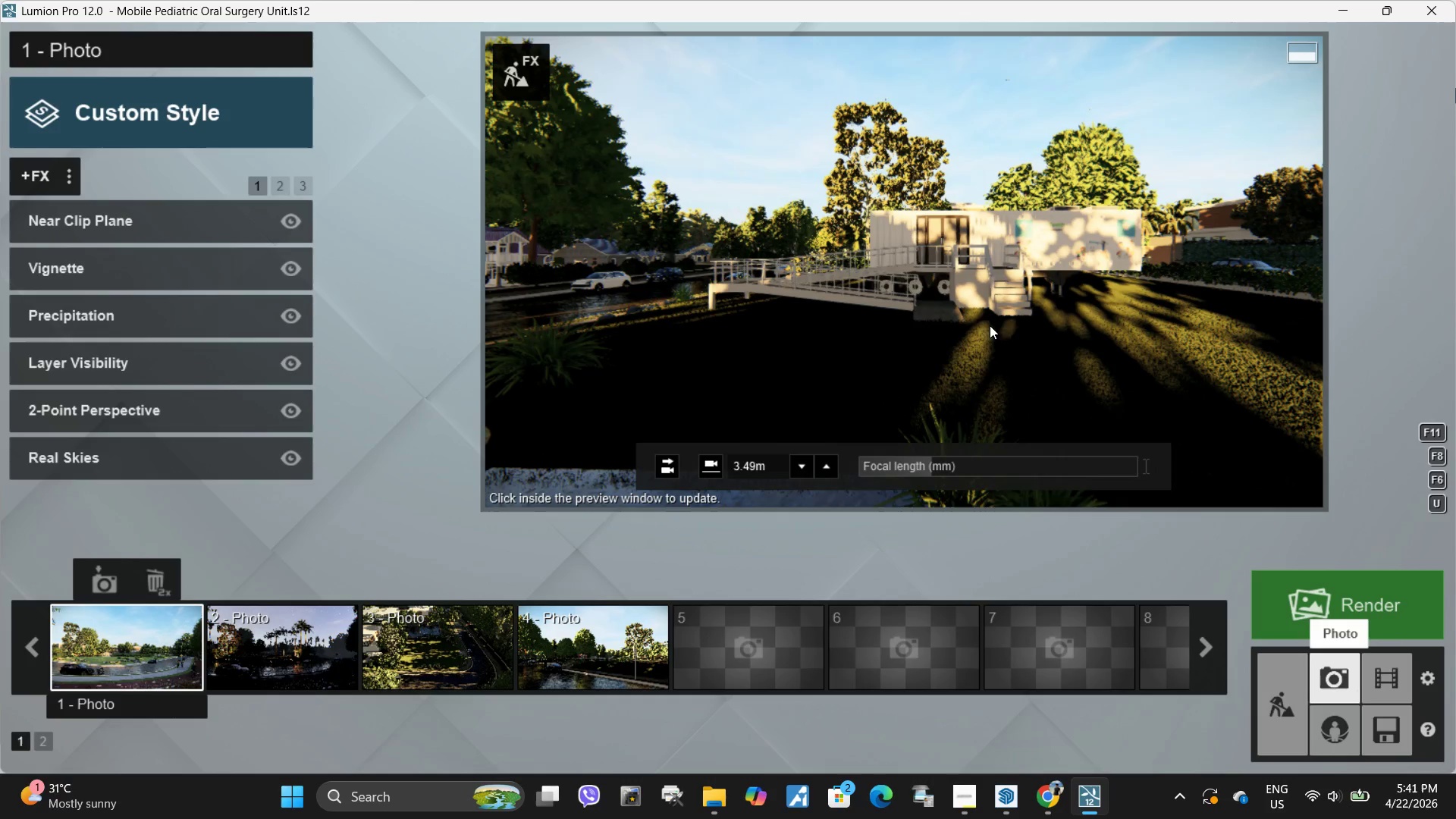 
type(DW)
 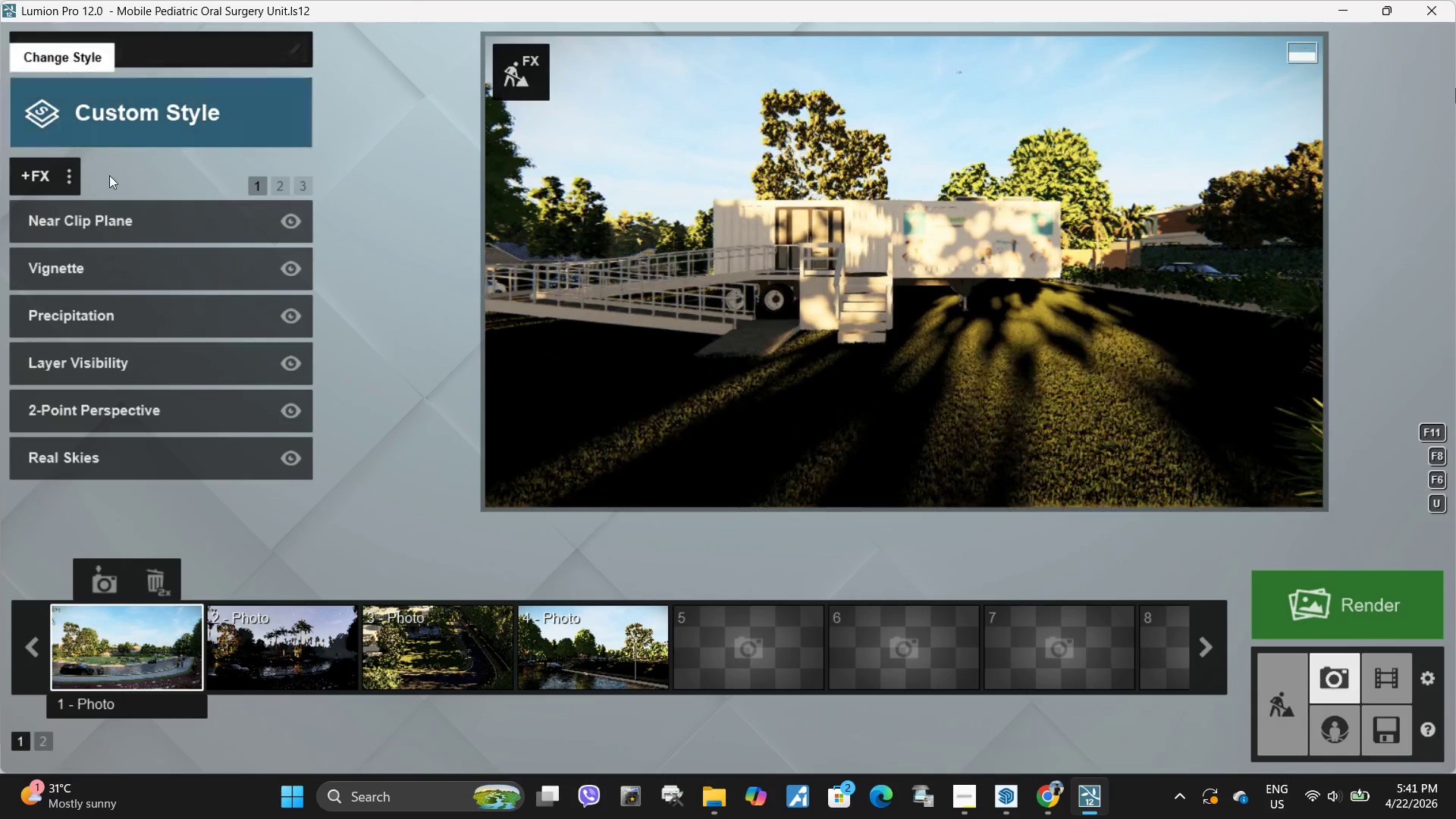 
left_click([71, 182])
 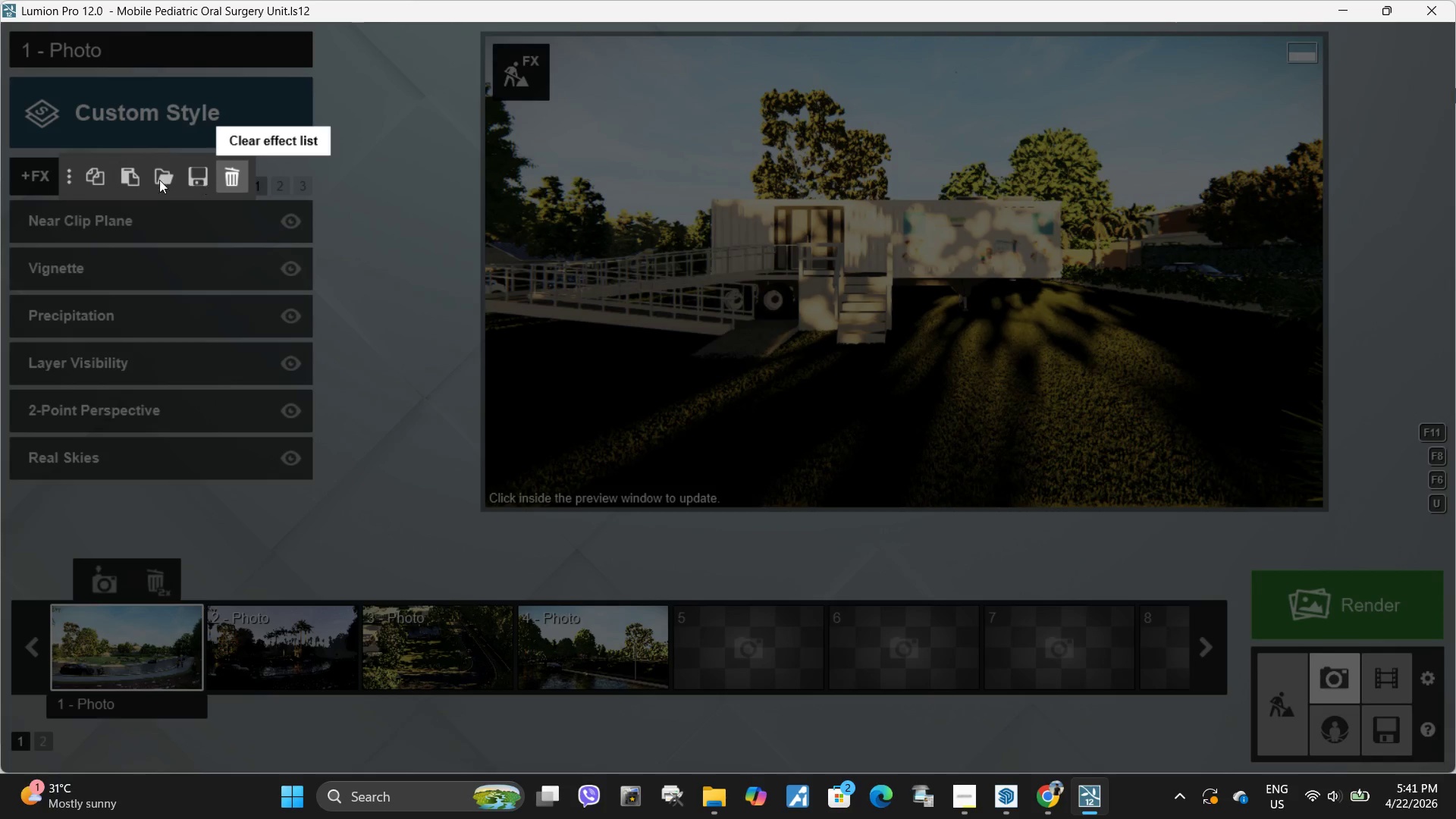 
wait(5.06)
 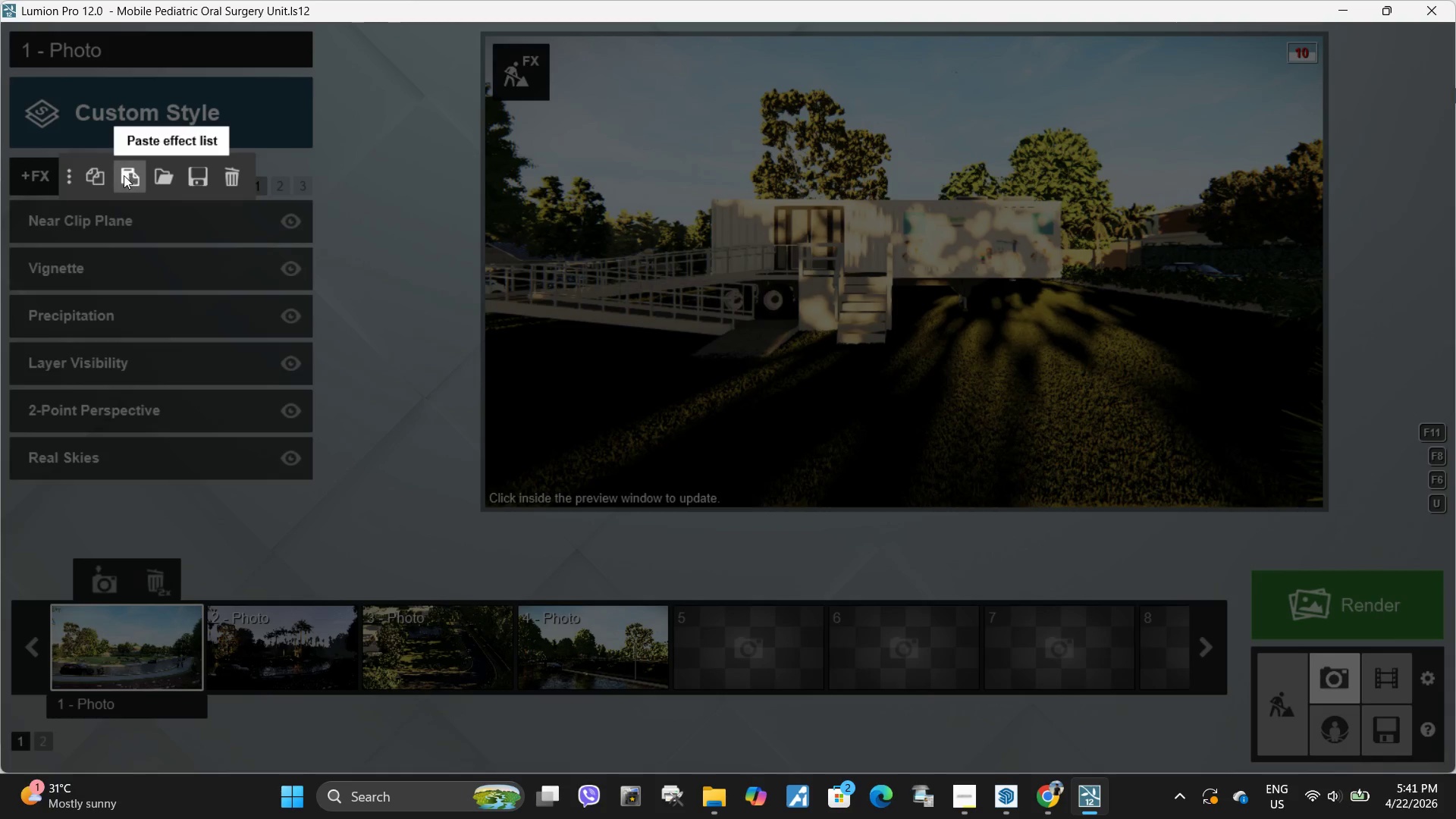 
left_click([237, 182])
 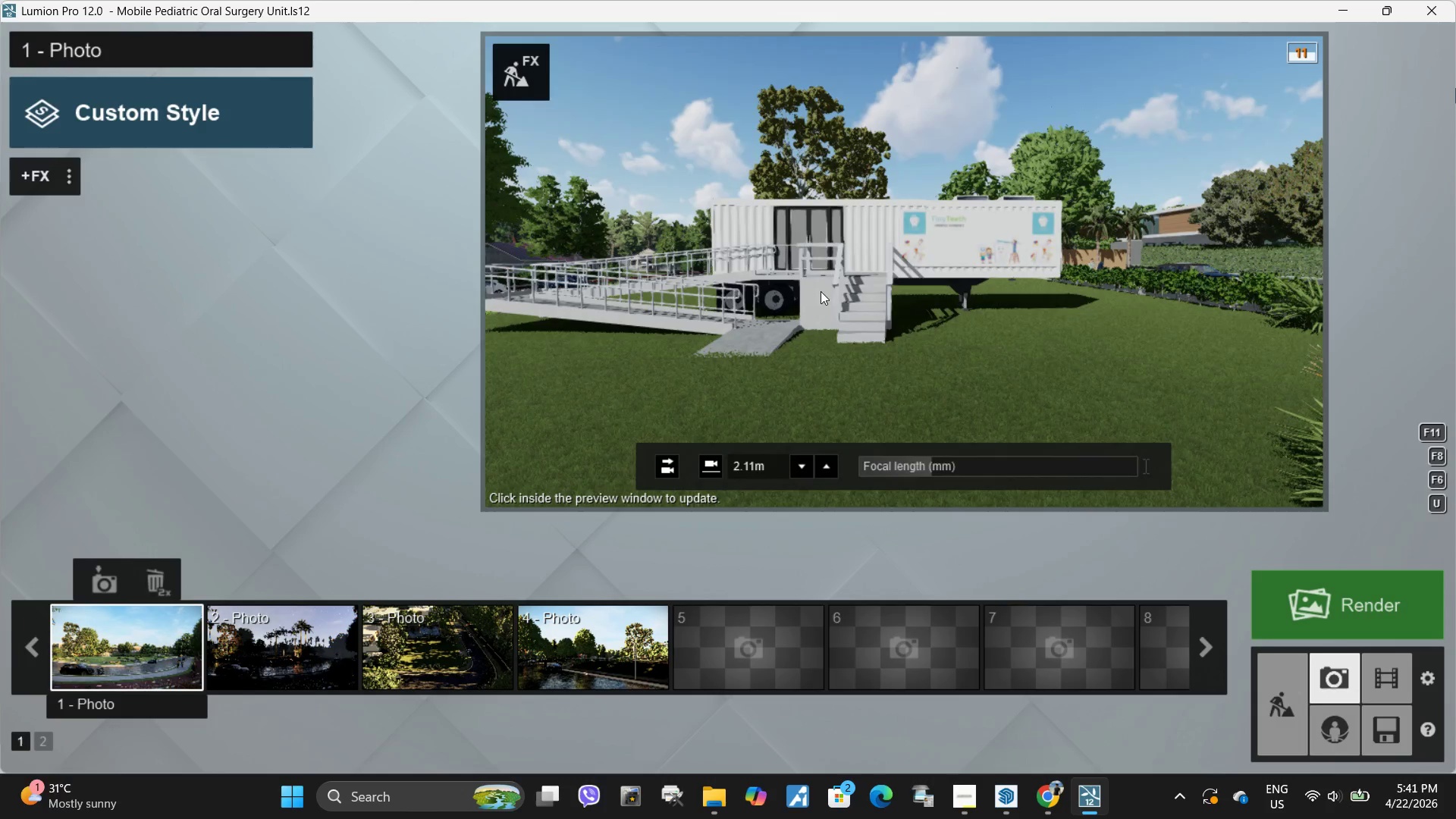 
type(aaaaqa)
 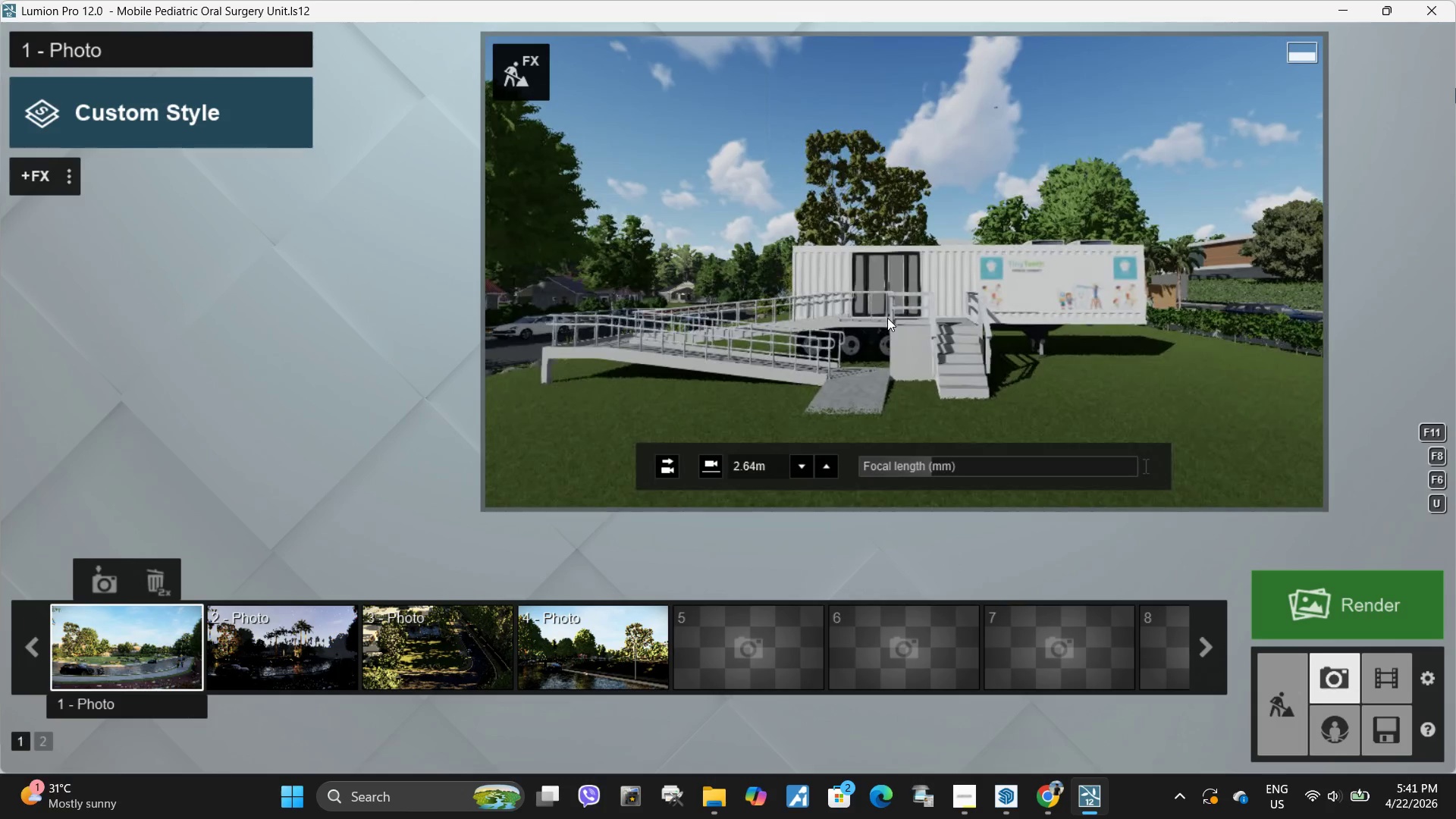 
right_click([887, 318])
 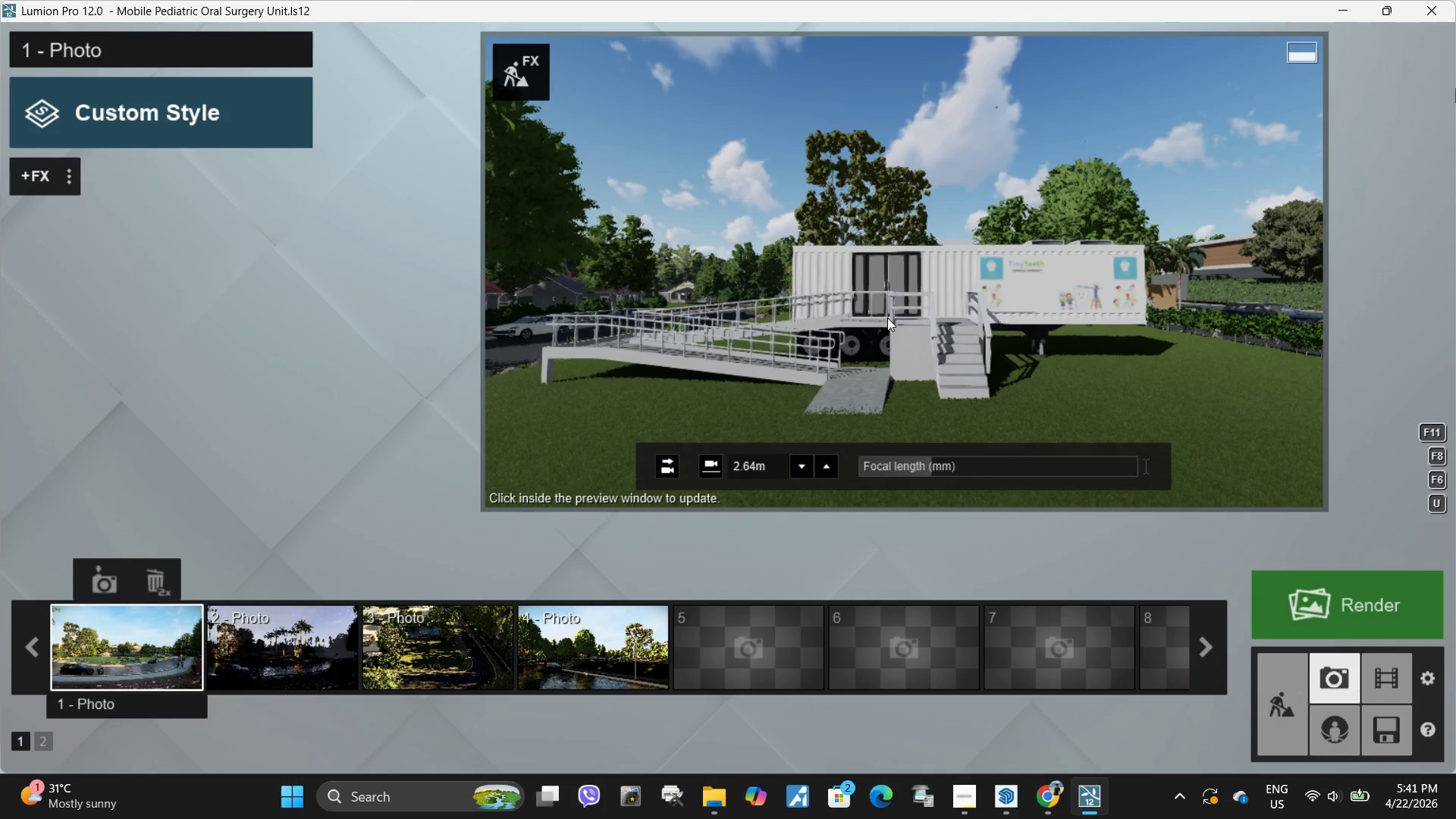 
wait(12.17)
 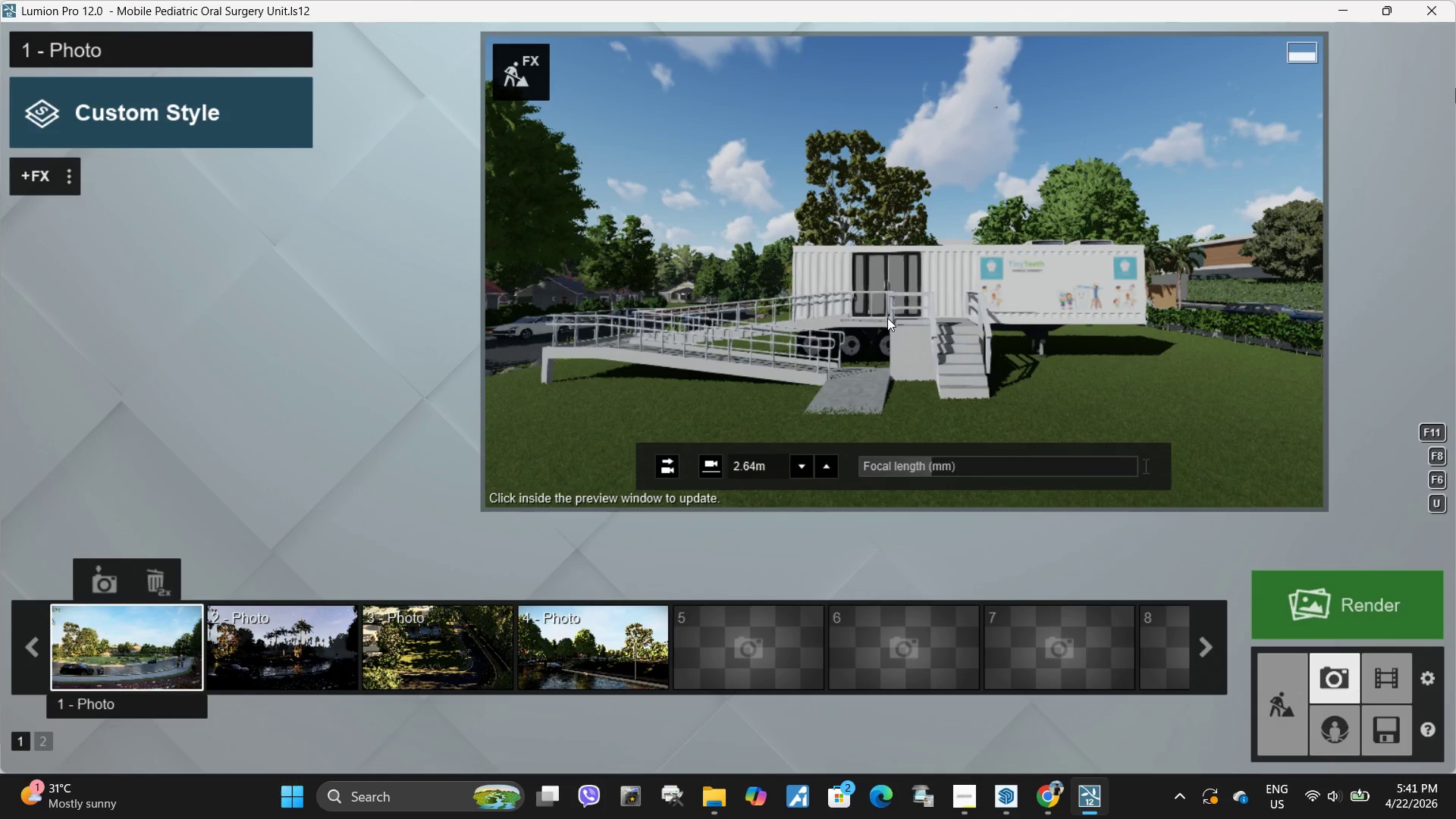 
left_click([1012, 807])
 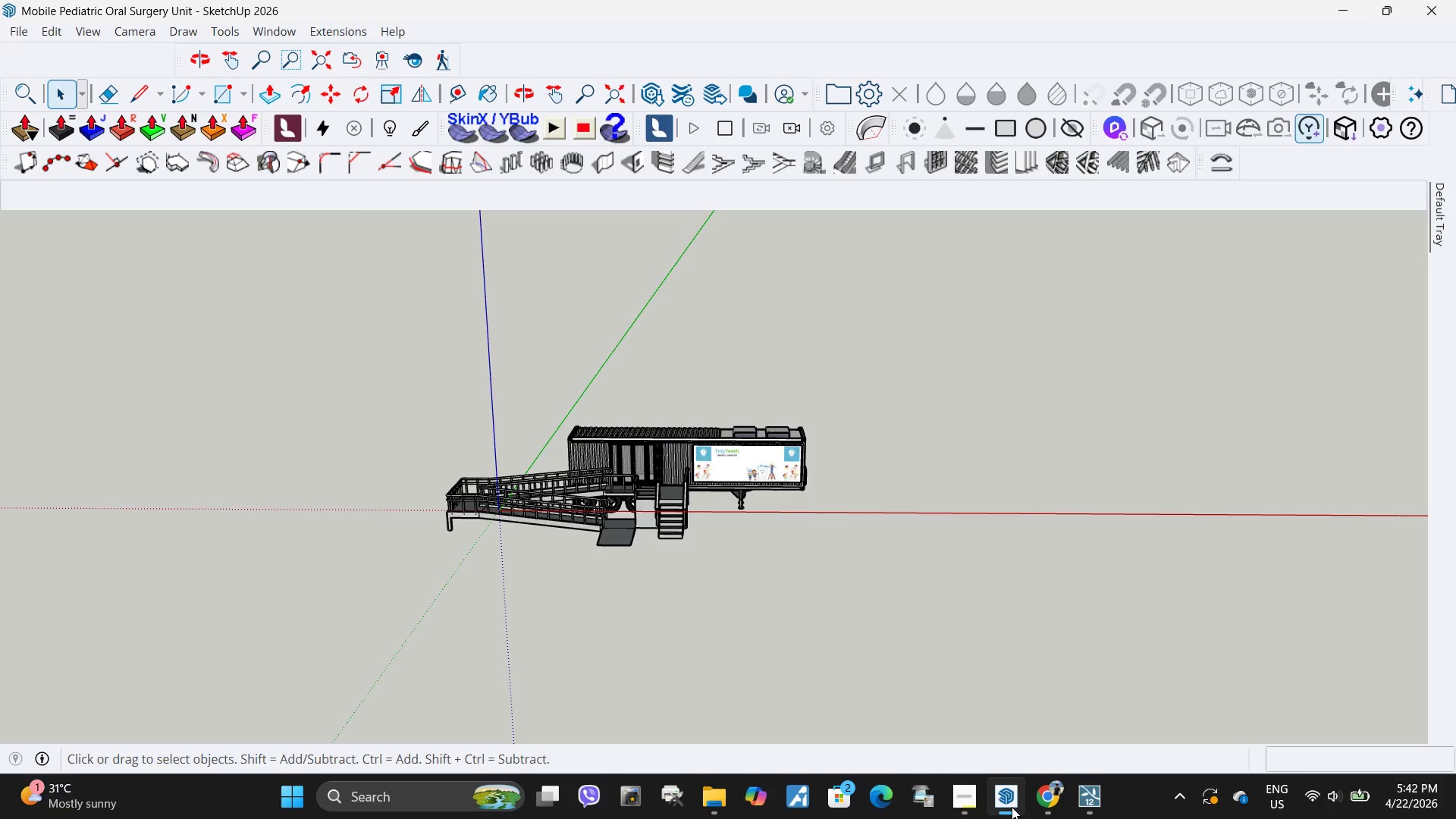 
left_click([965, 792])